 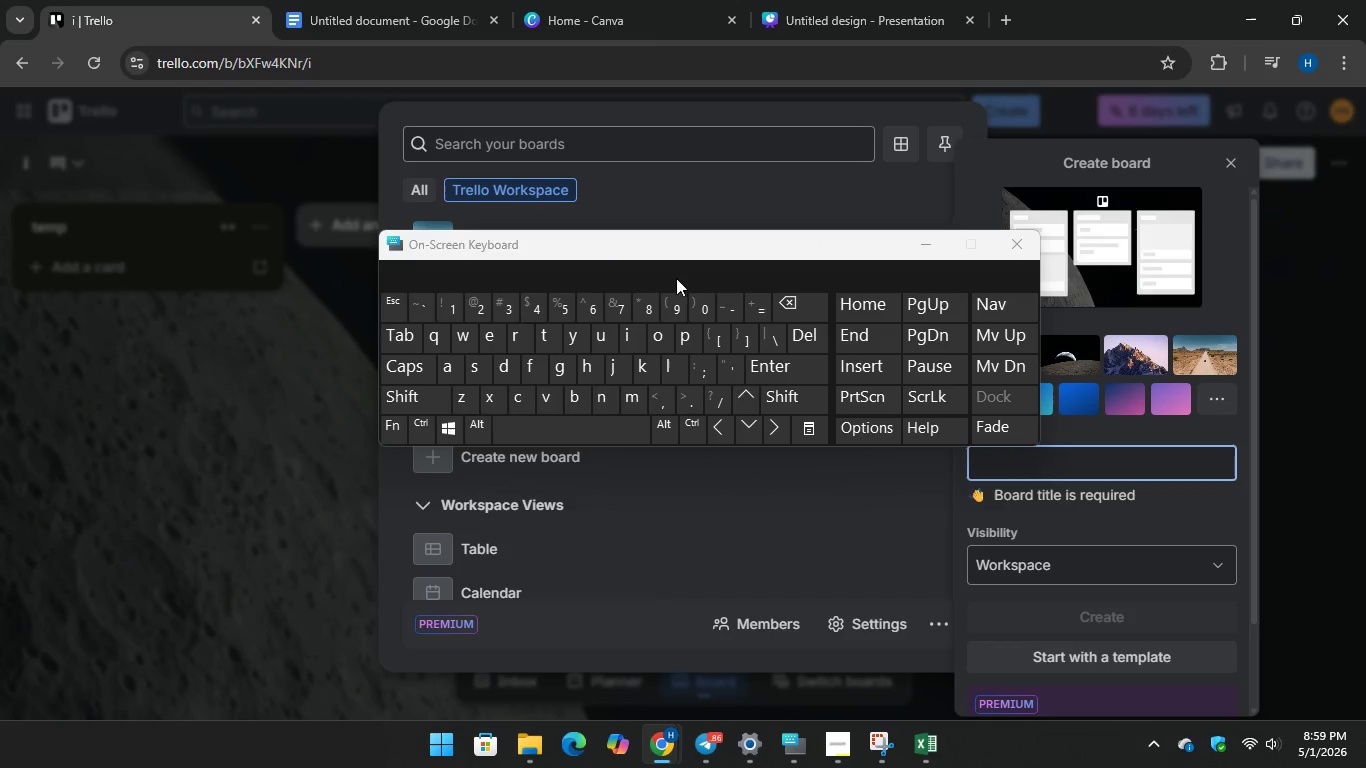 
type(3 month)
 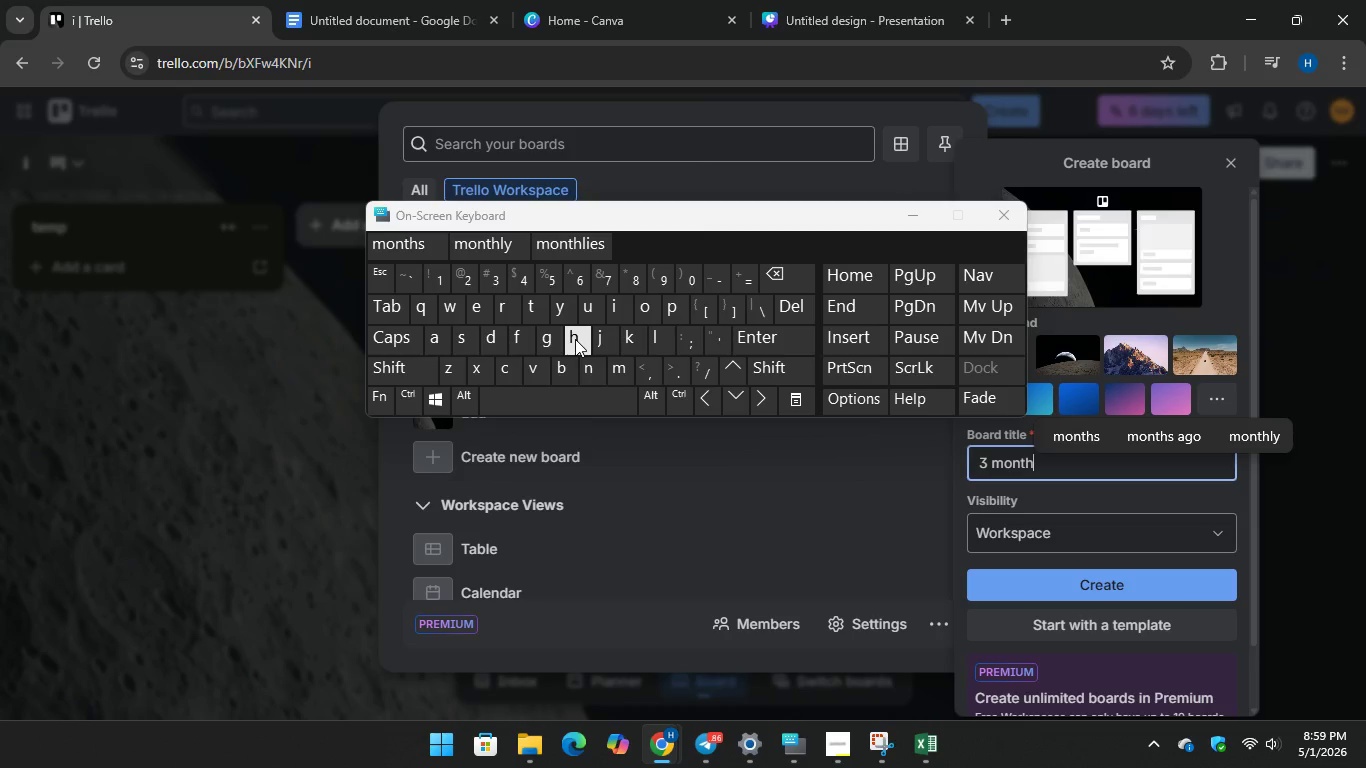 
wait(5.81)
 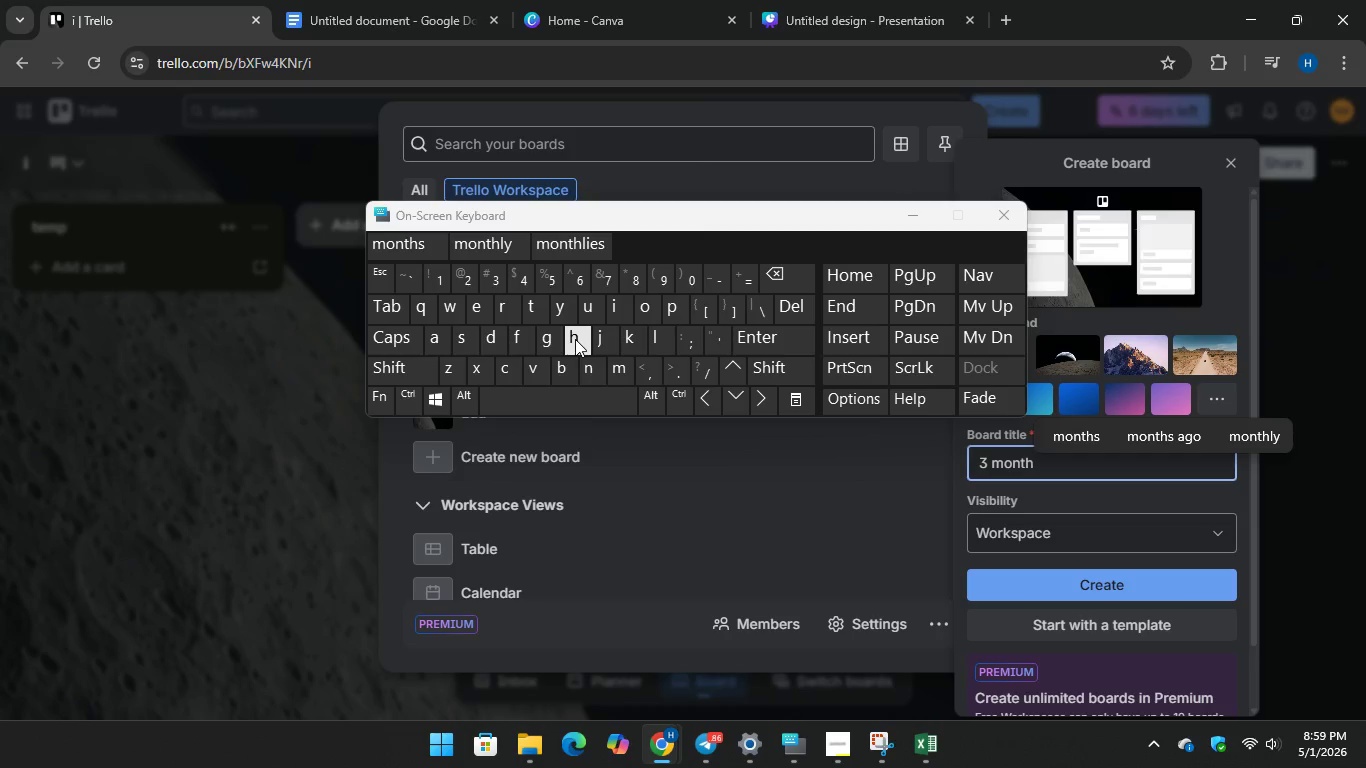 
type( custom )
 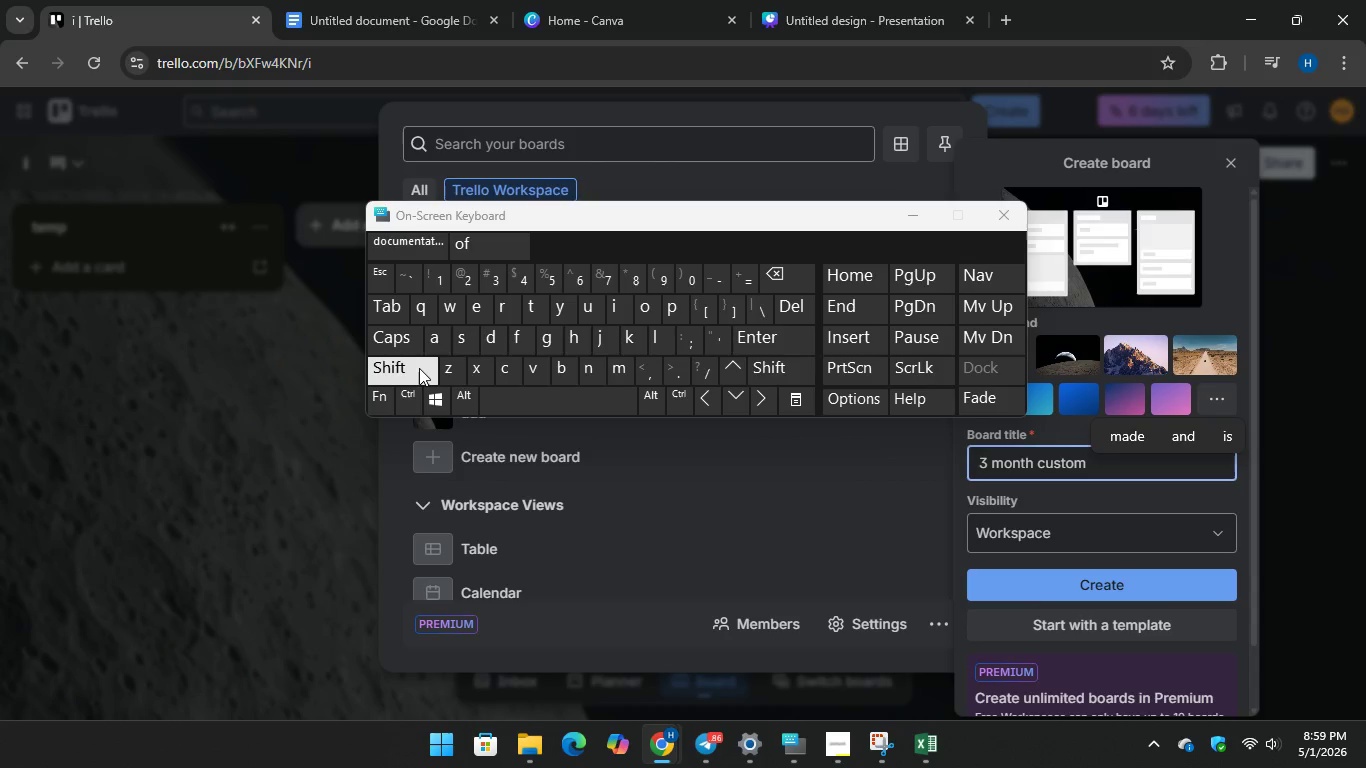 
type(Glow)
 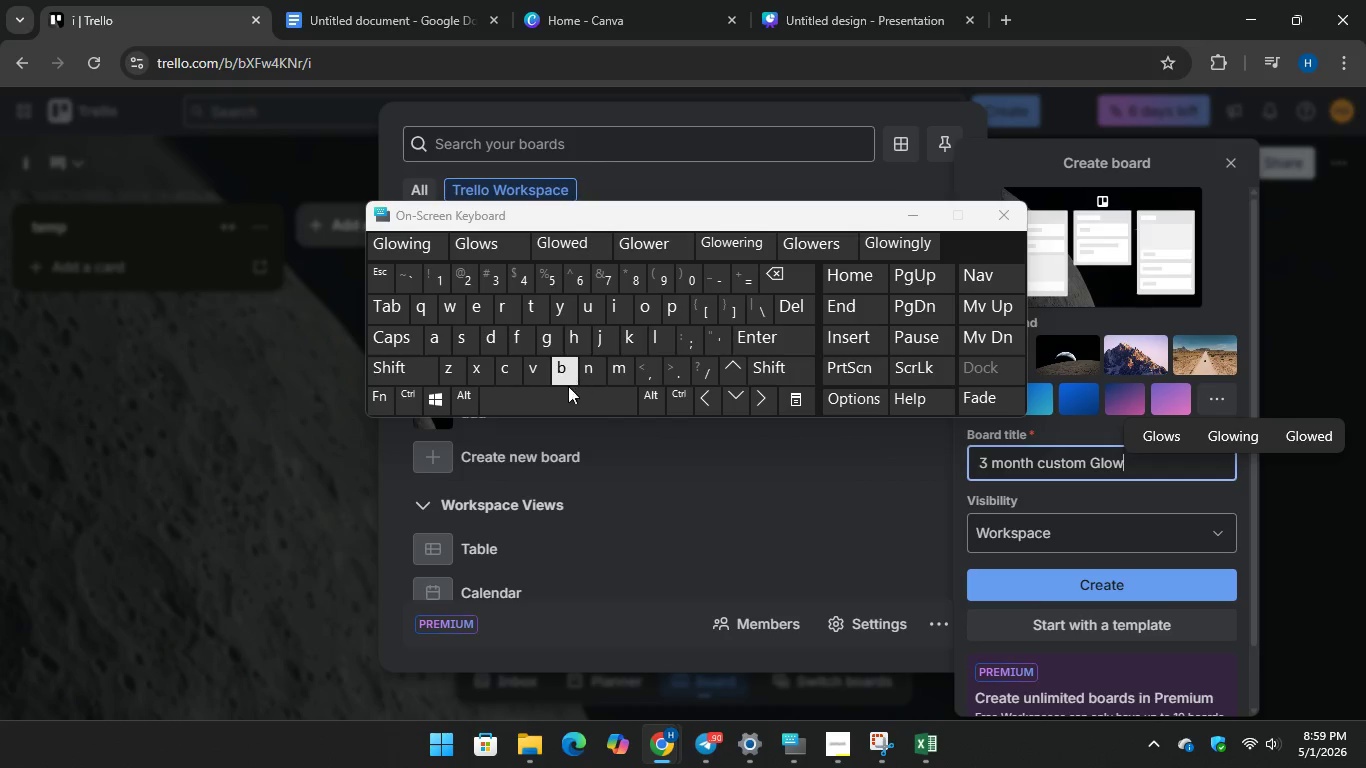 
type( - Client)
 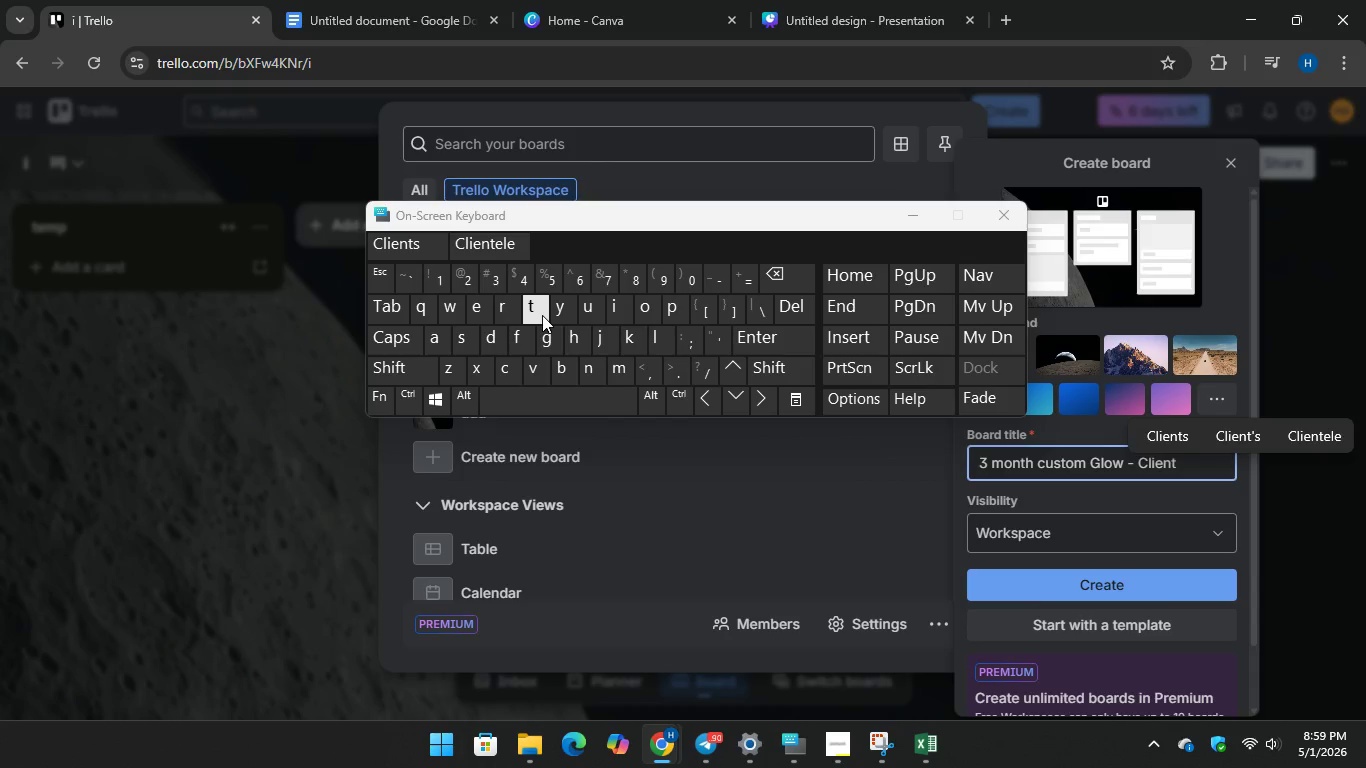 
type( pipeline)
 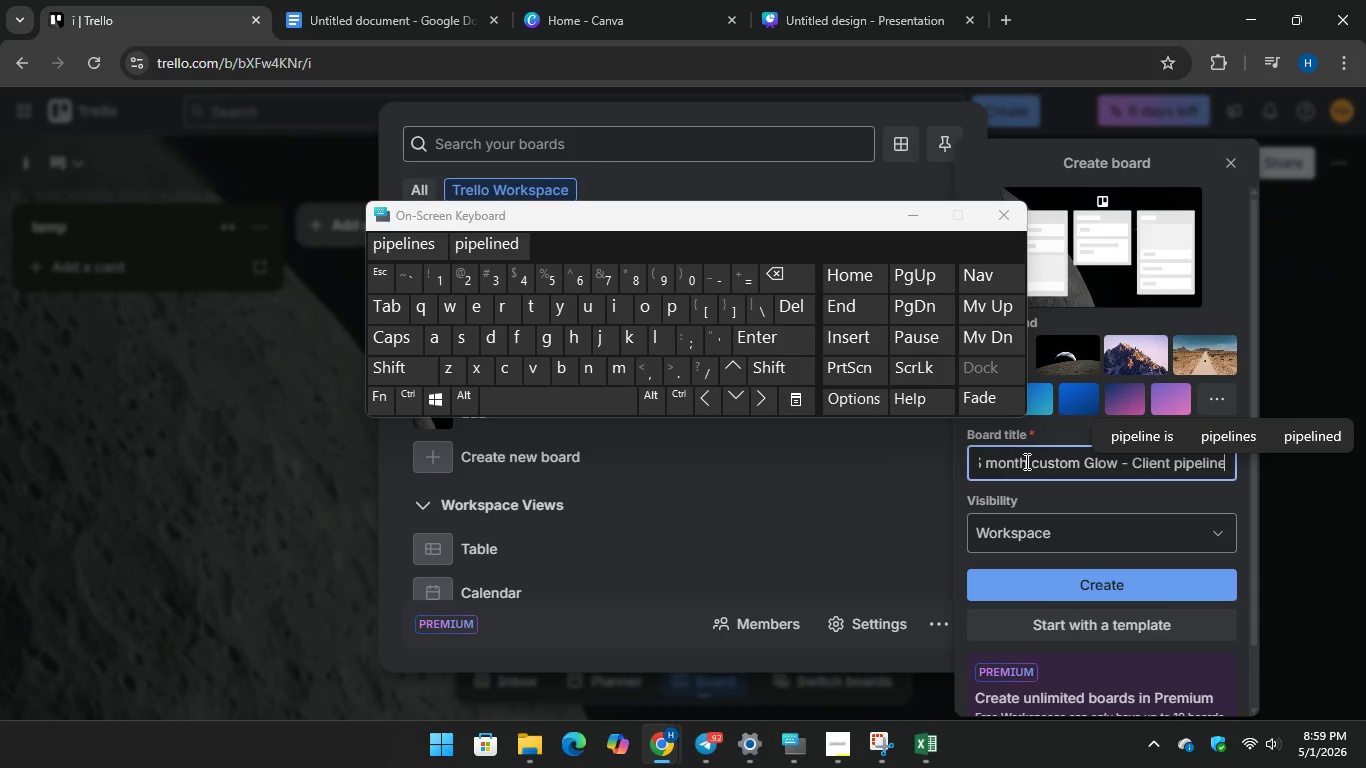 
left_click([1038, 462])
 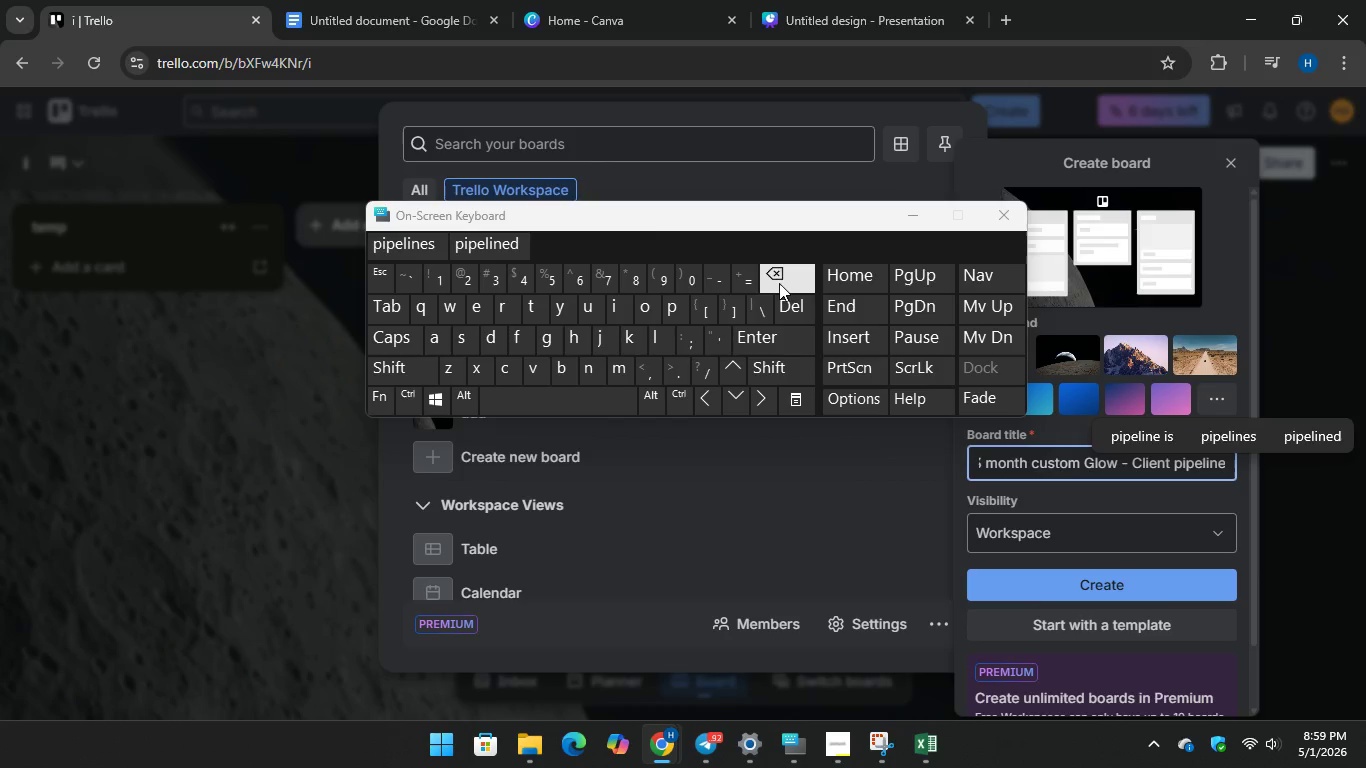 
key(Backspace)
 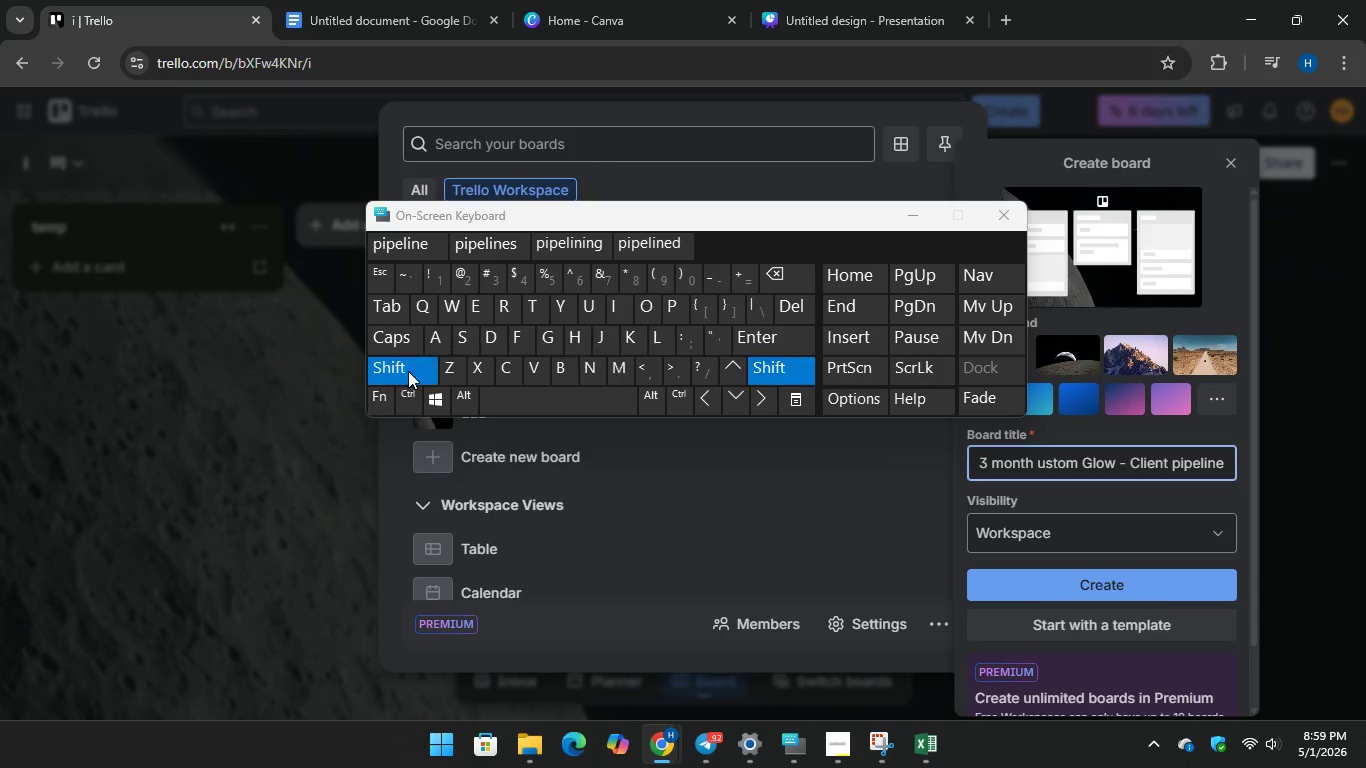 
key(Shift+C)
 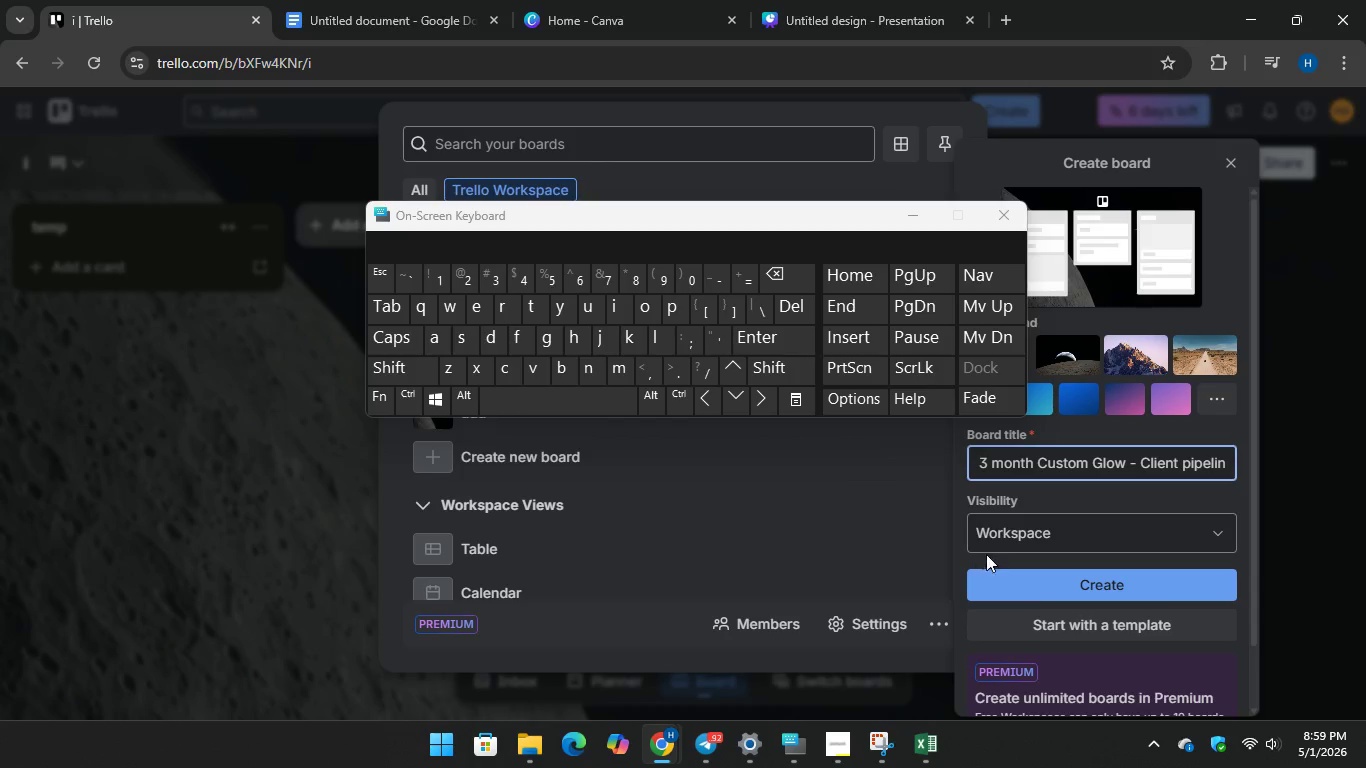 
mouse_move([981, 535])
 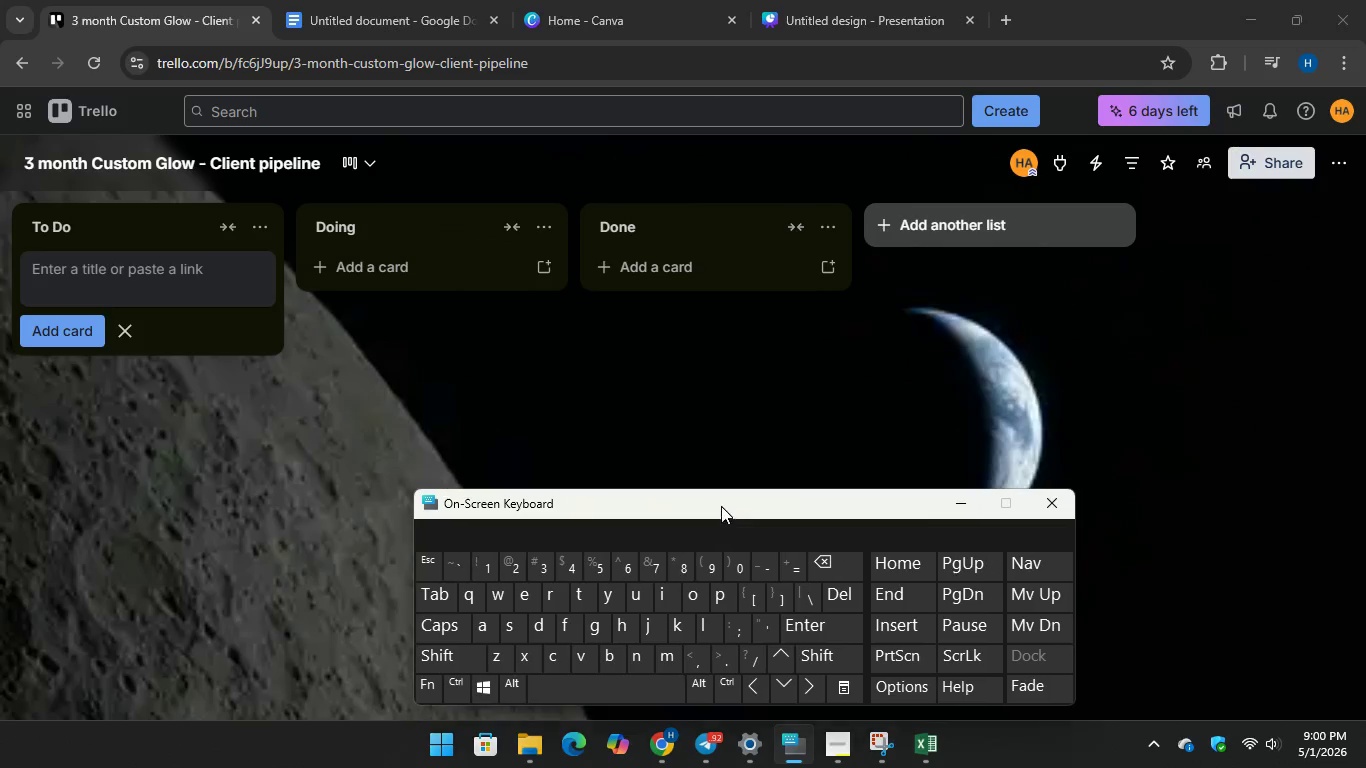 
left_click([254, 219])
 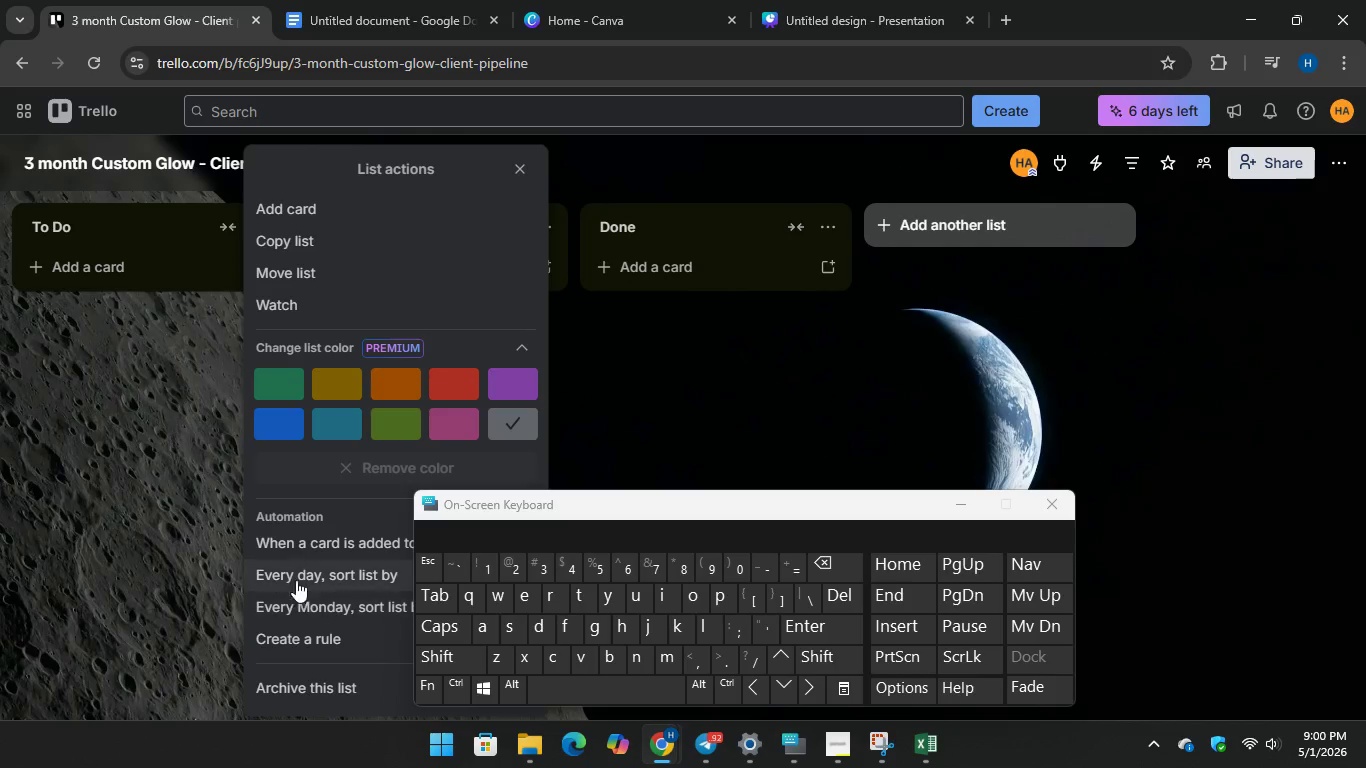 
scroll: coordinate [302, 598], scroll_direction: down, amount: 1.0
 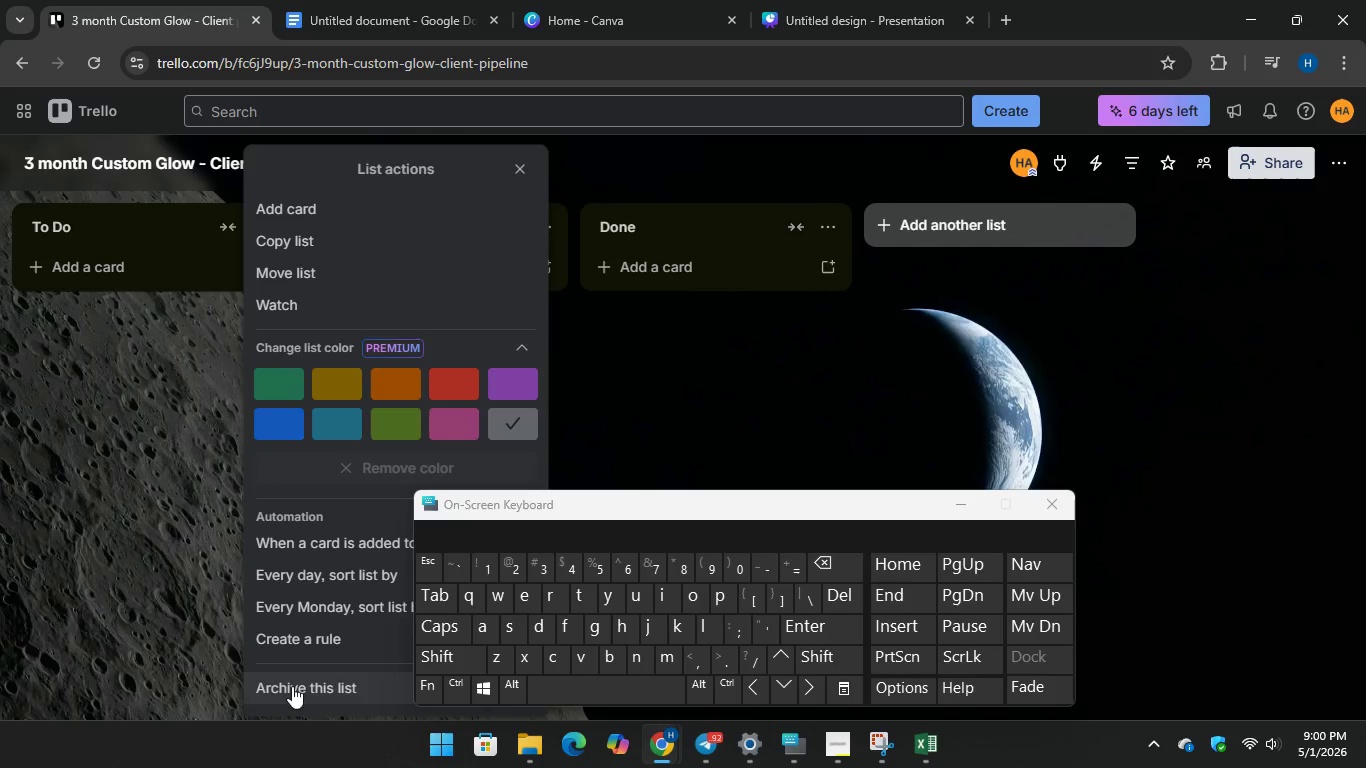 
left_click([292, 686])
 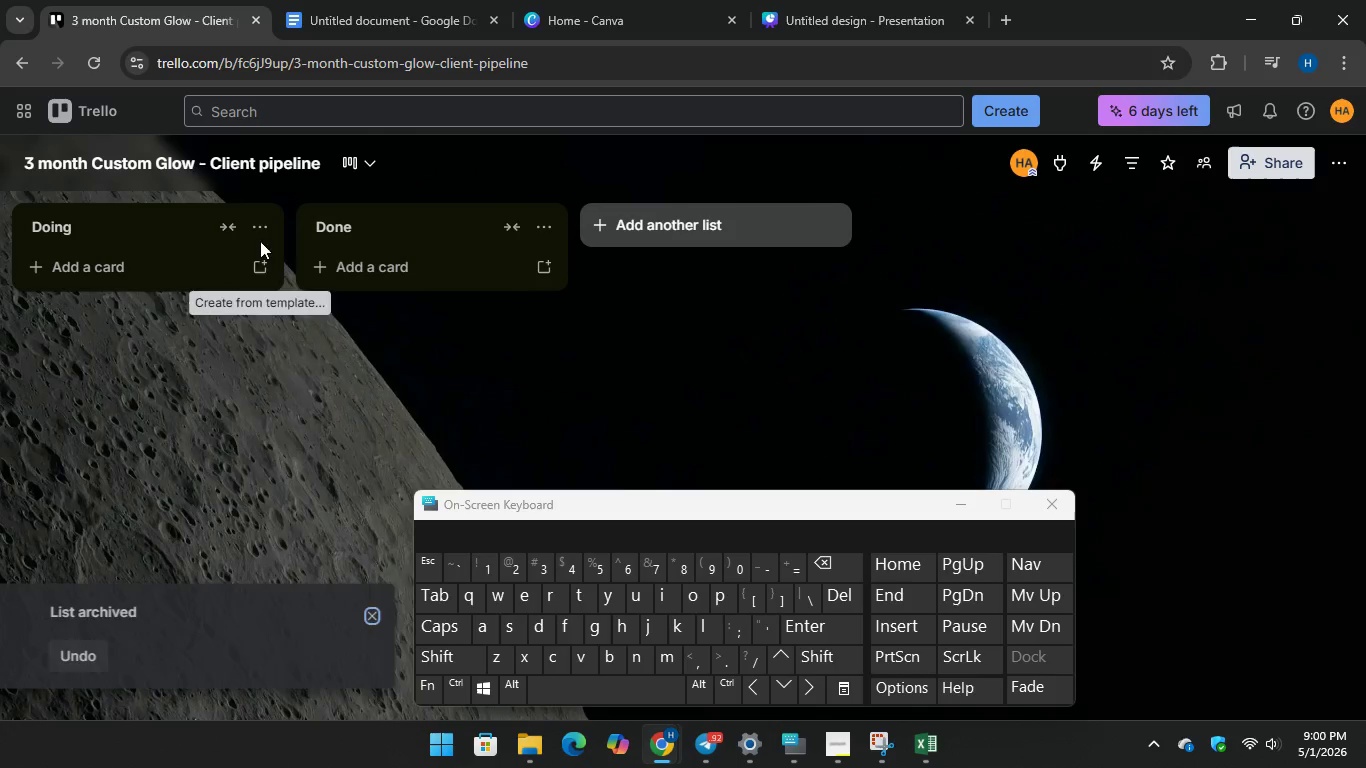 
left_click([261, 228])
 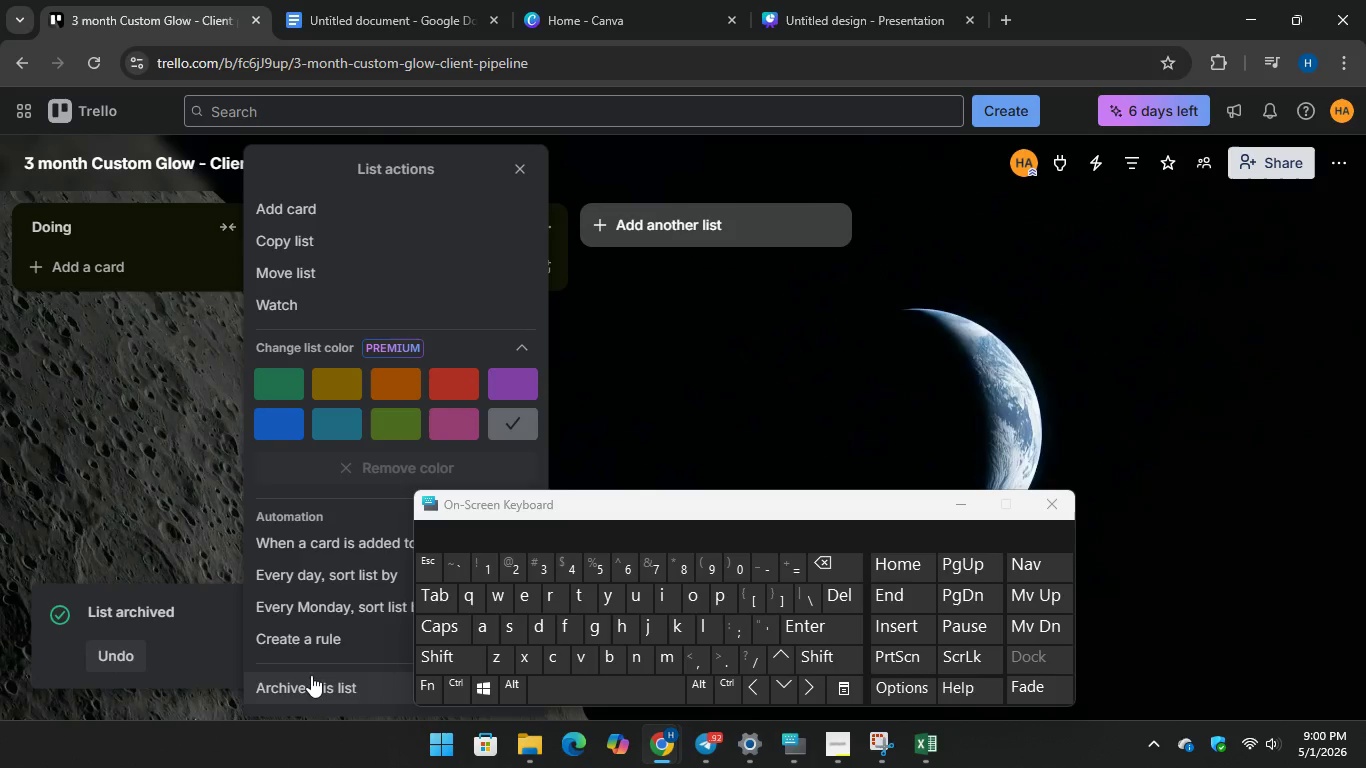 
left_click([307, 679])
 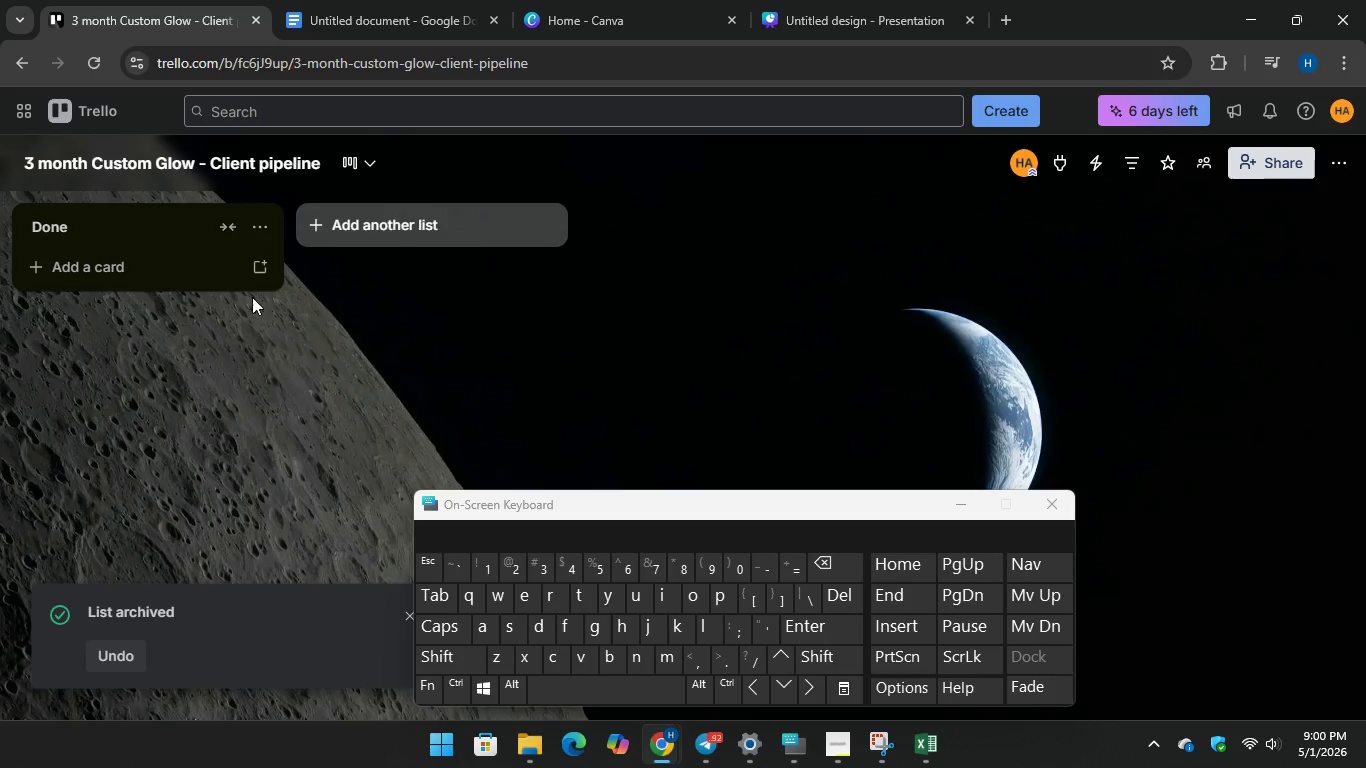 
left_click([265, 227])
 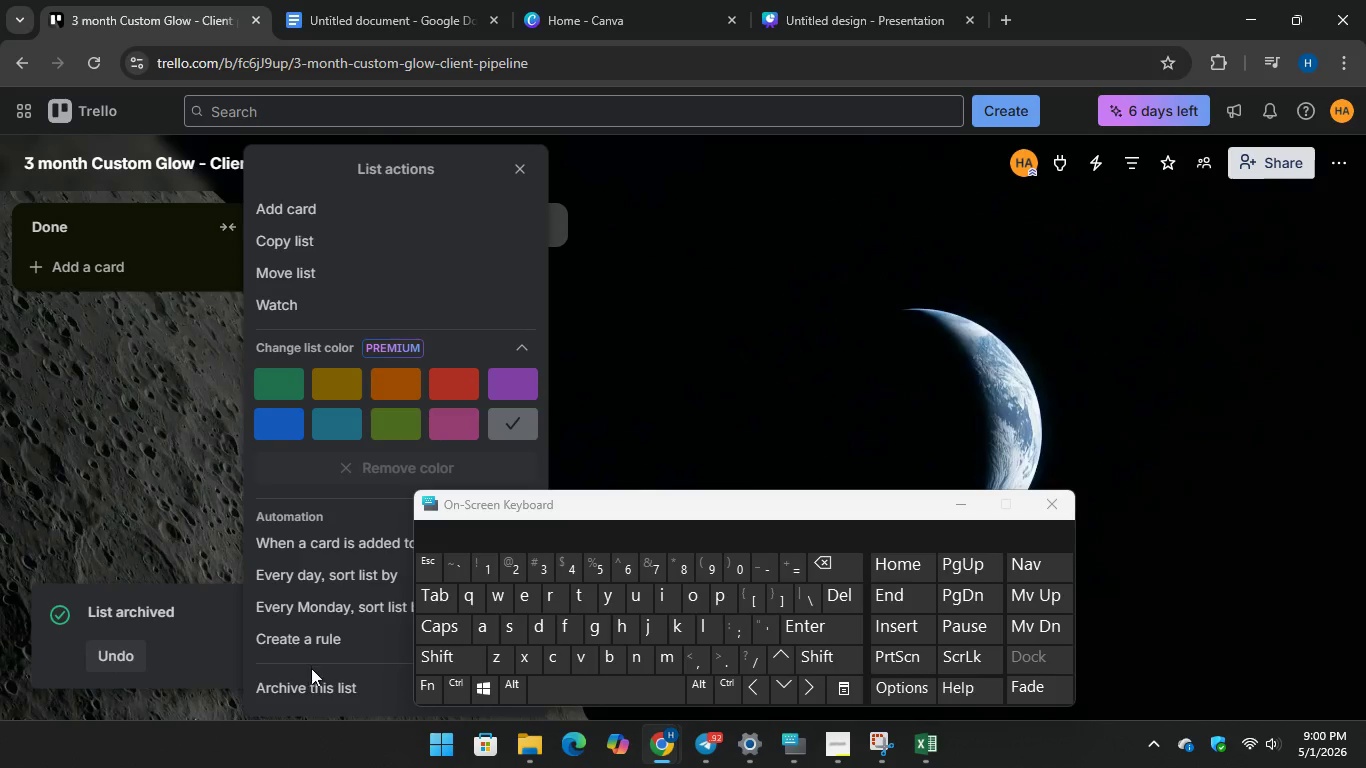 
left_click([310, 684])
 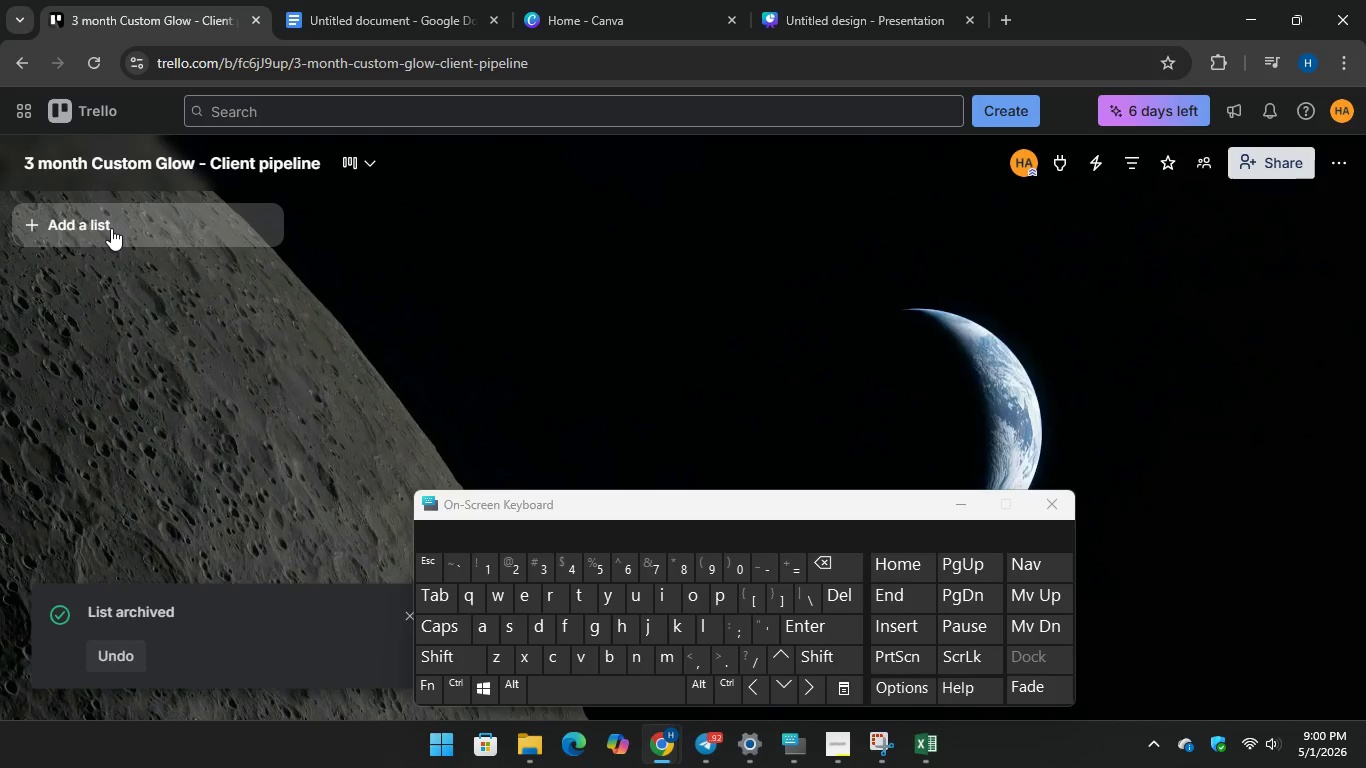 
left_click([111, 230])
 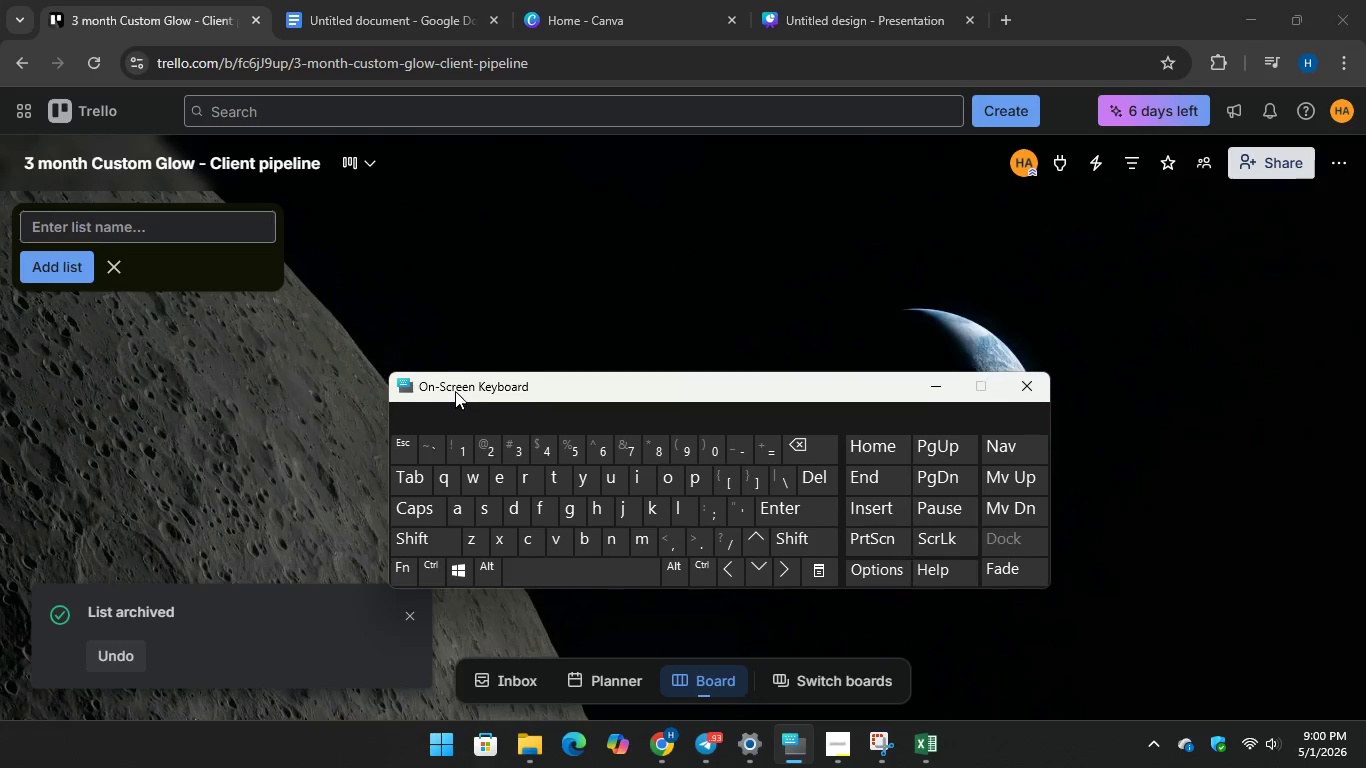 
wait(9.78)
 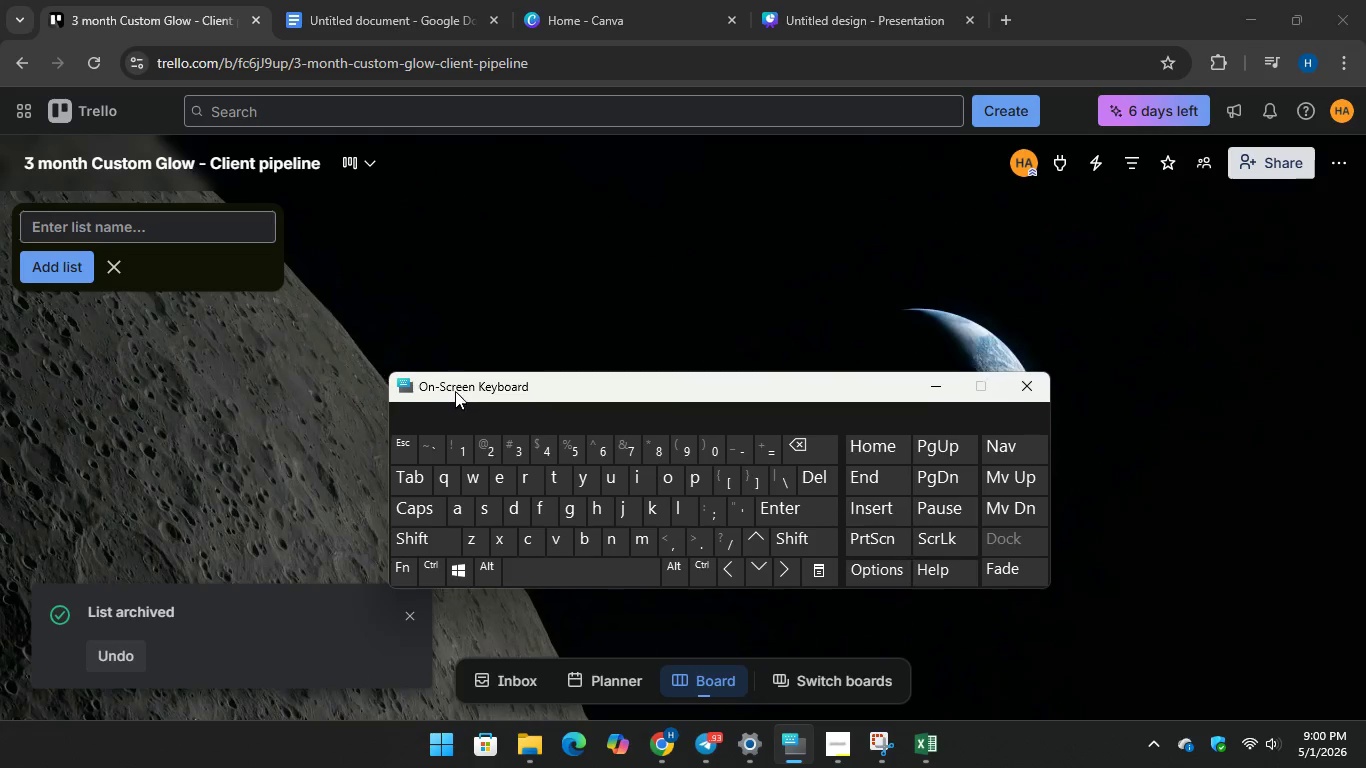 
left_click([72, 221])
 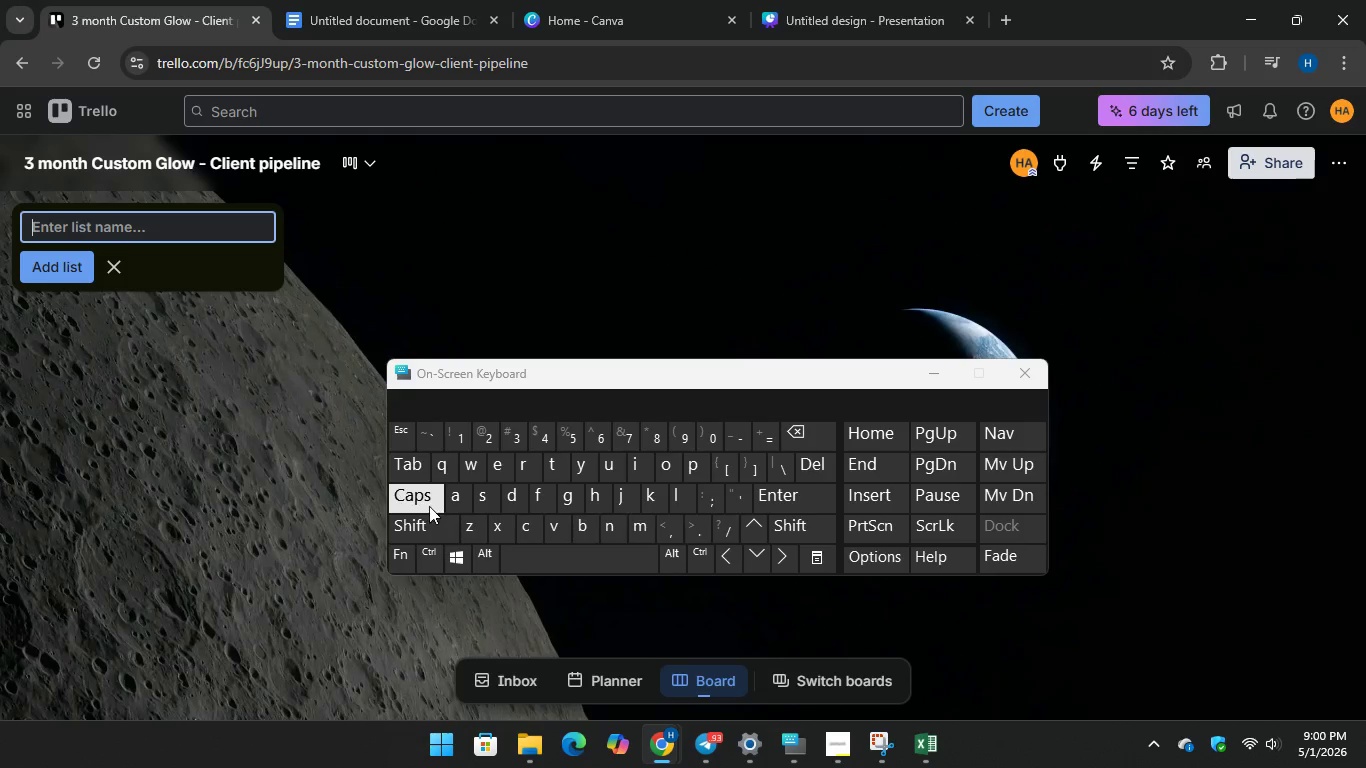 
type(New i)
 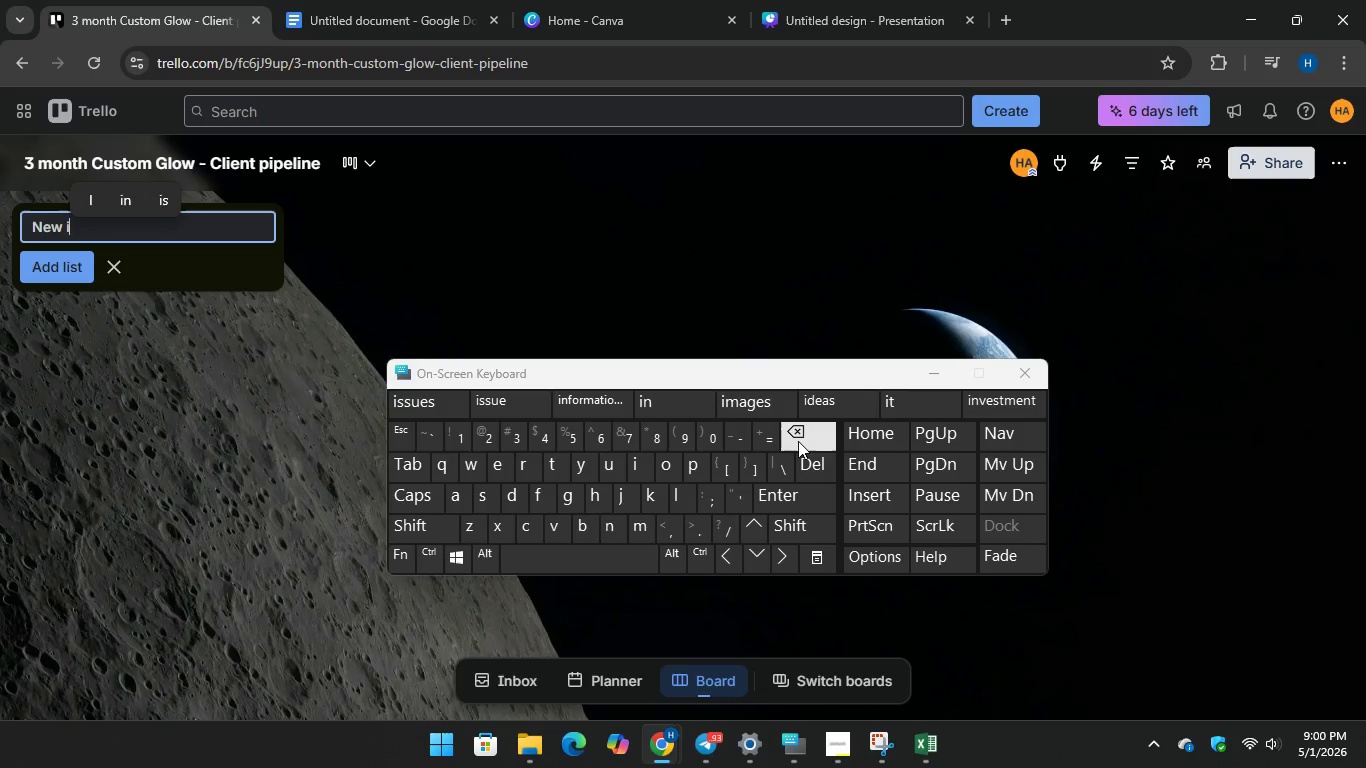 
key(Backspace)
type(Inq)
 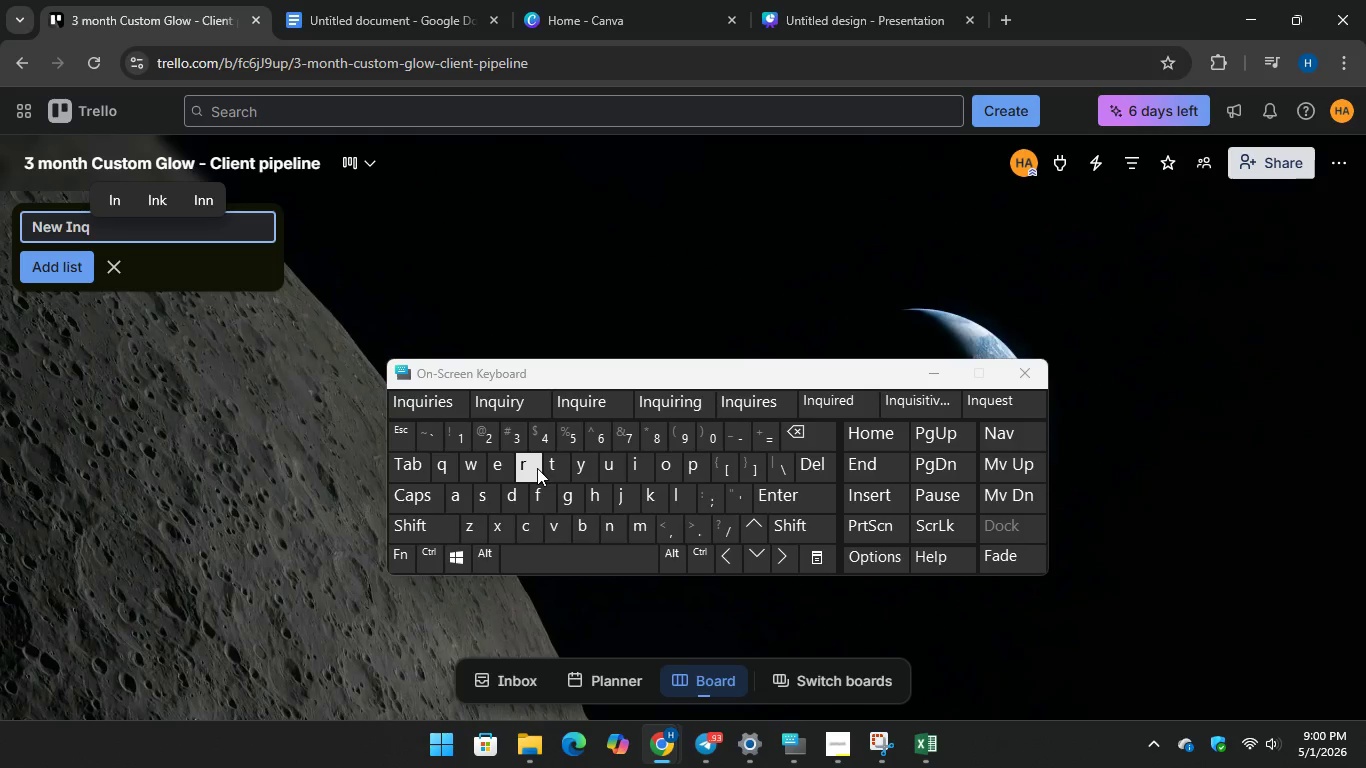 
key(Unknown)
 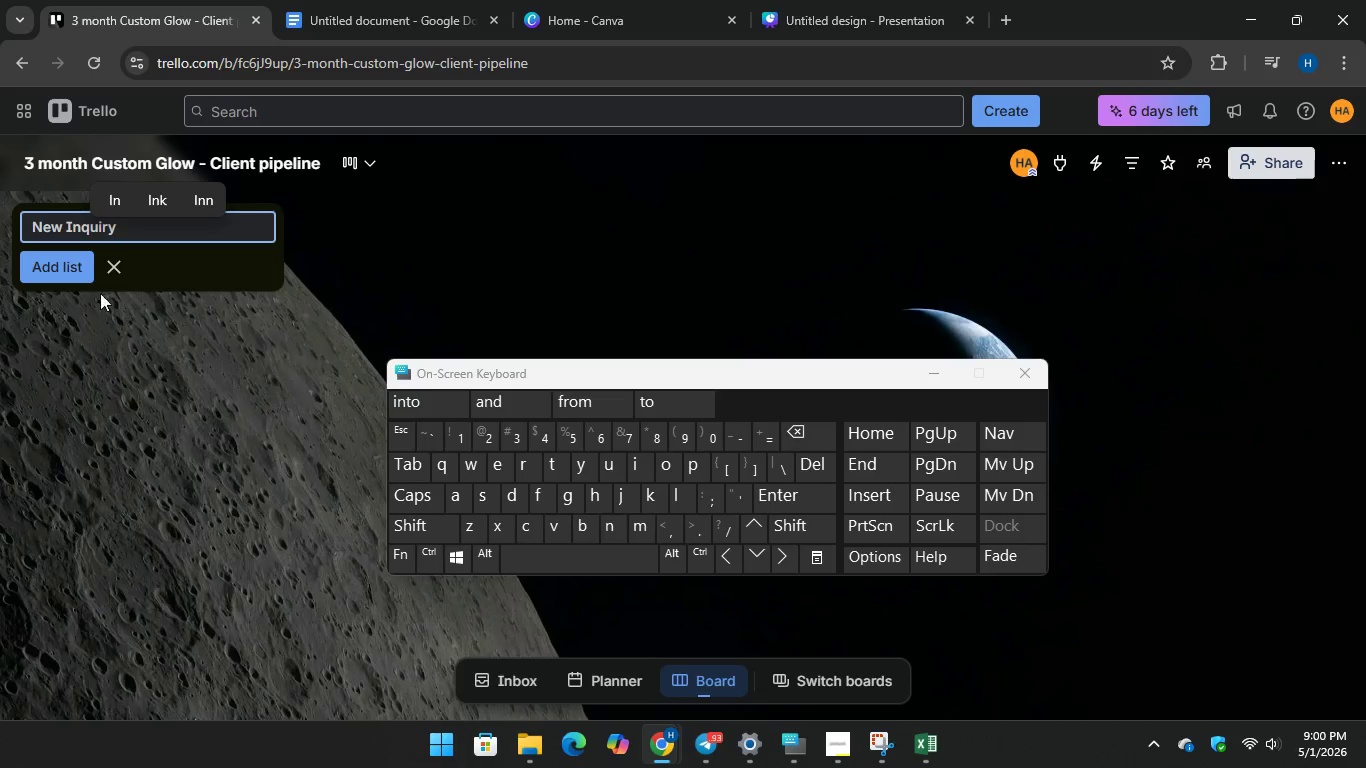 
key(Unknown)
 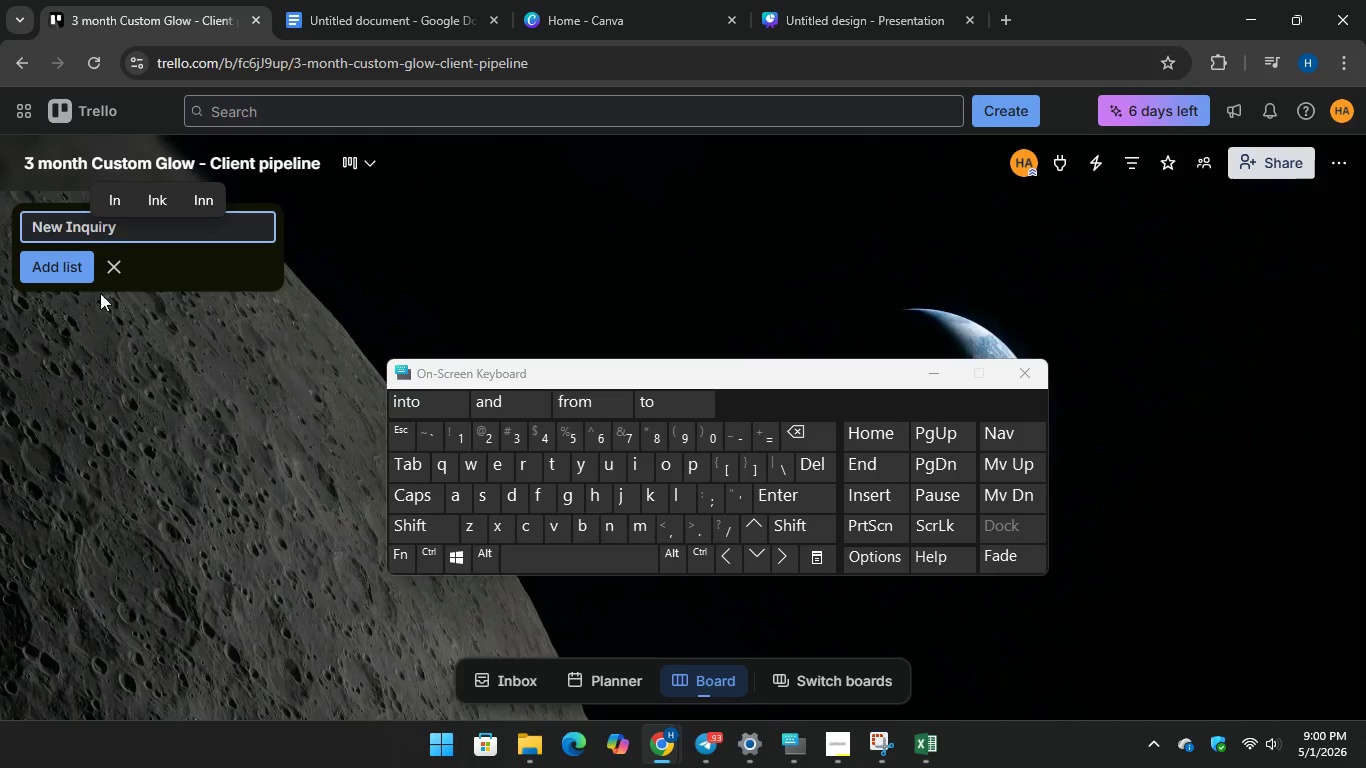 
key(Unknown)
 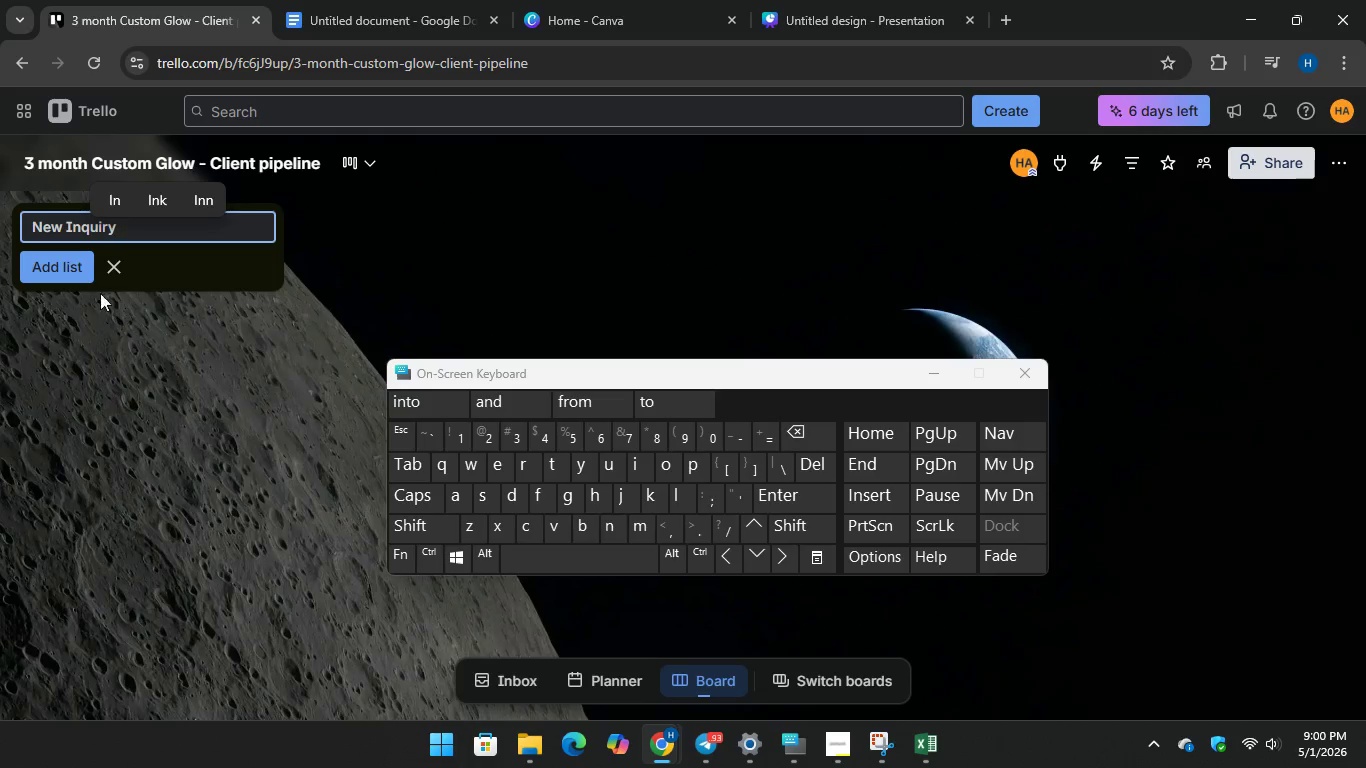 
key(Unknown)
 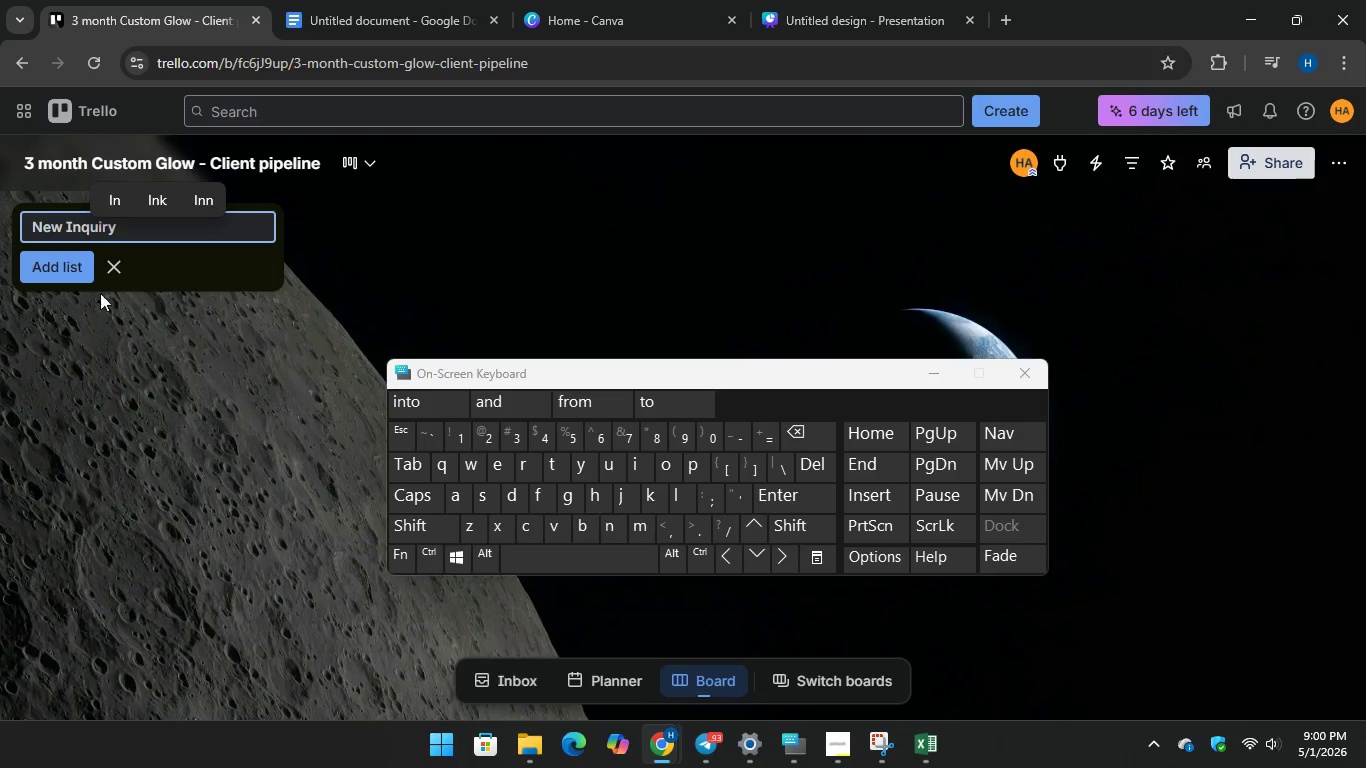 
key(Unknown)
 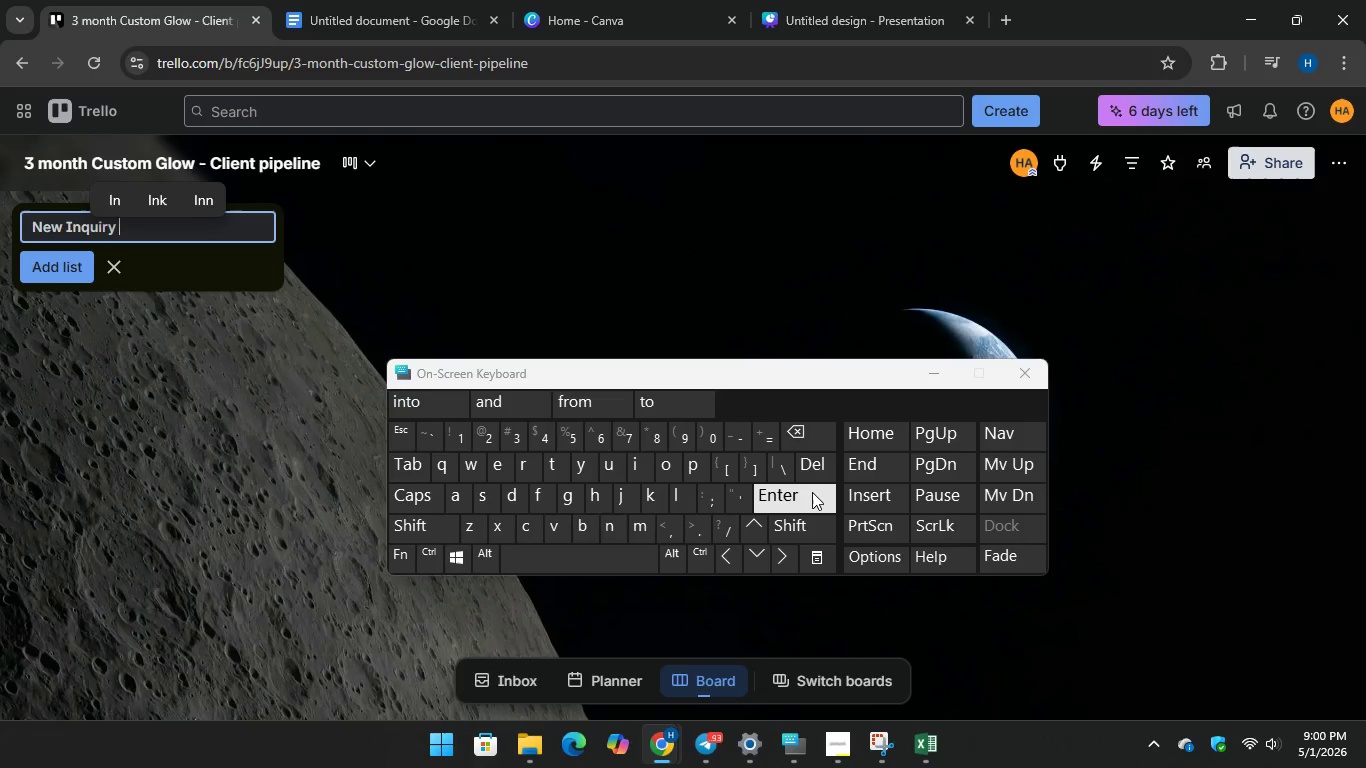 
key(Enter)
 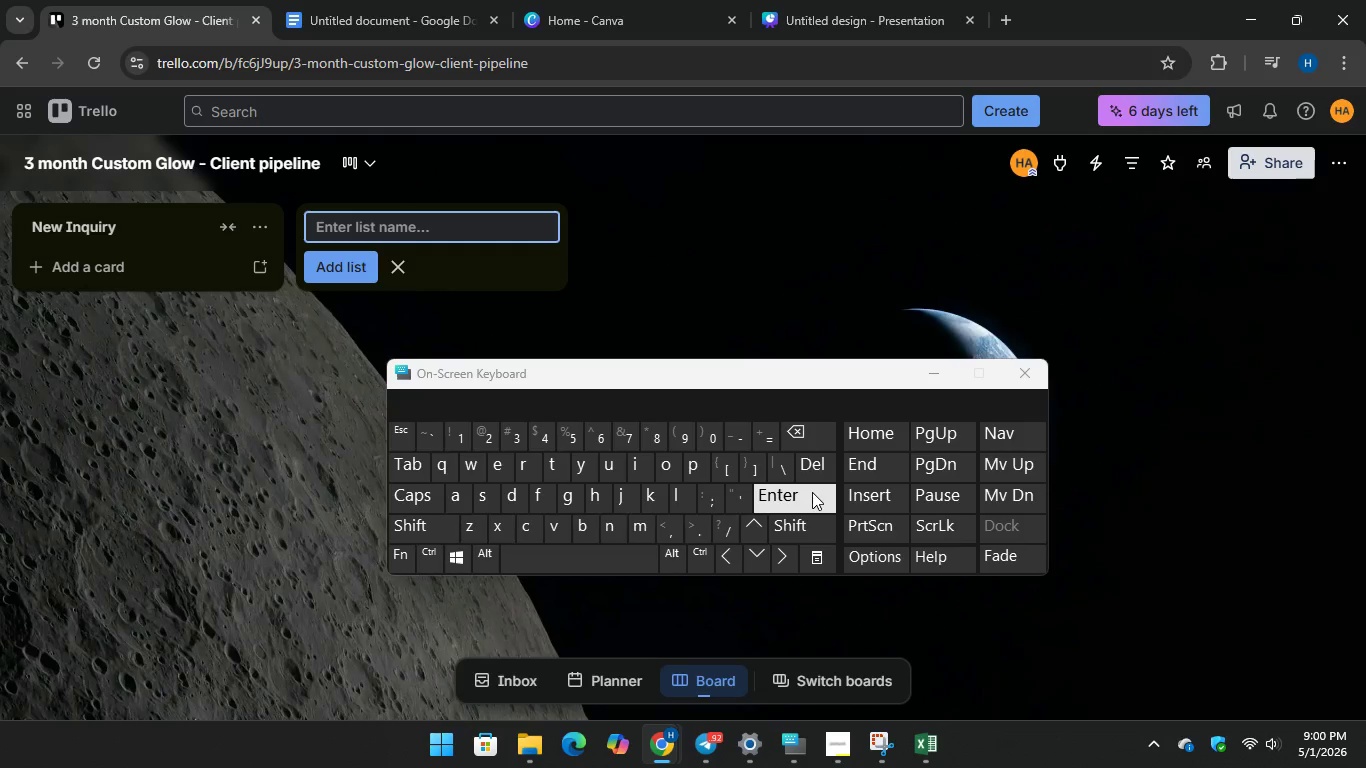 
wait(9.08)
 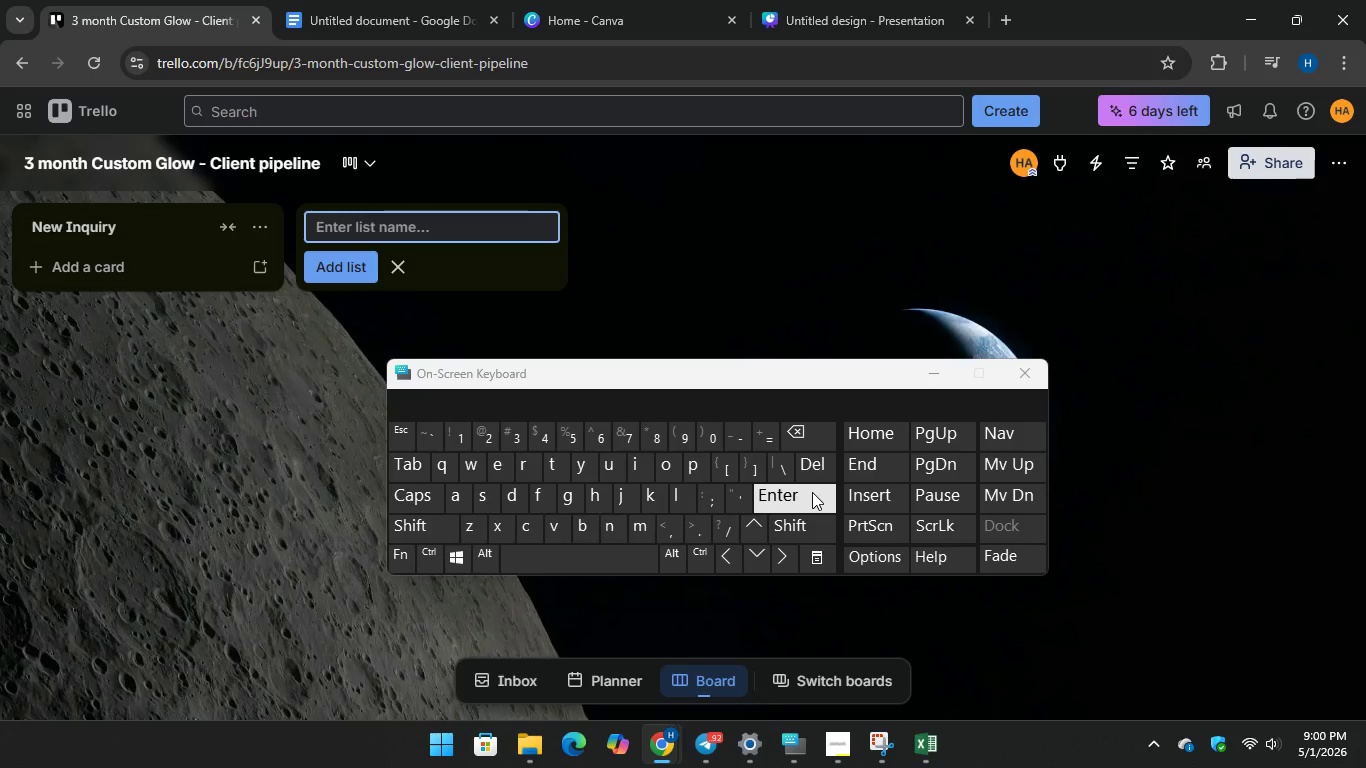 
type(Initial )
 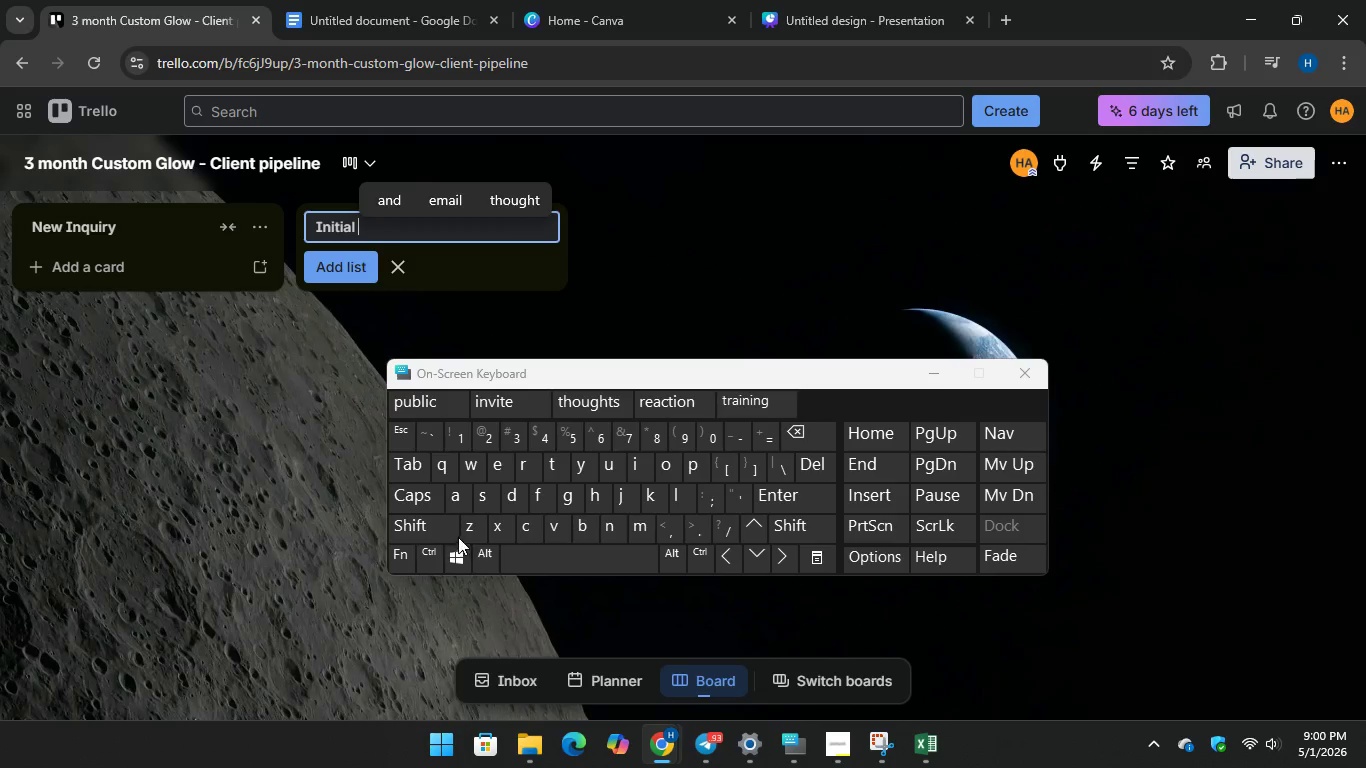 
type(Con)
 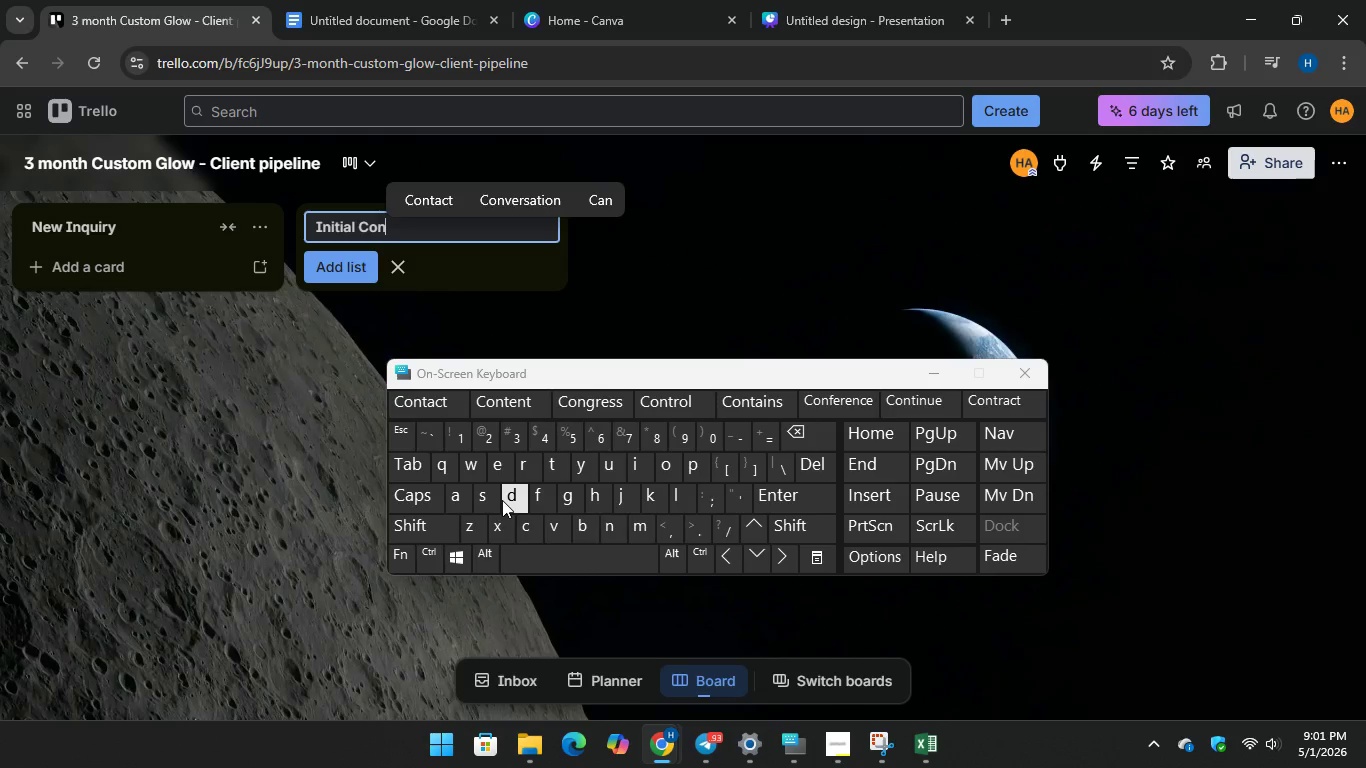 
key(D)
 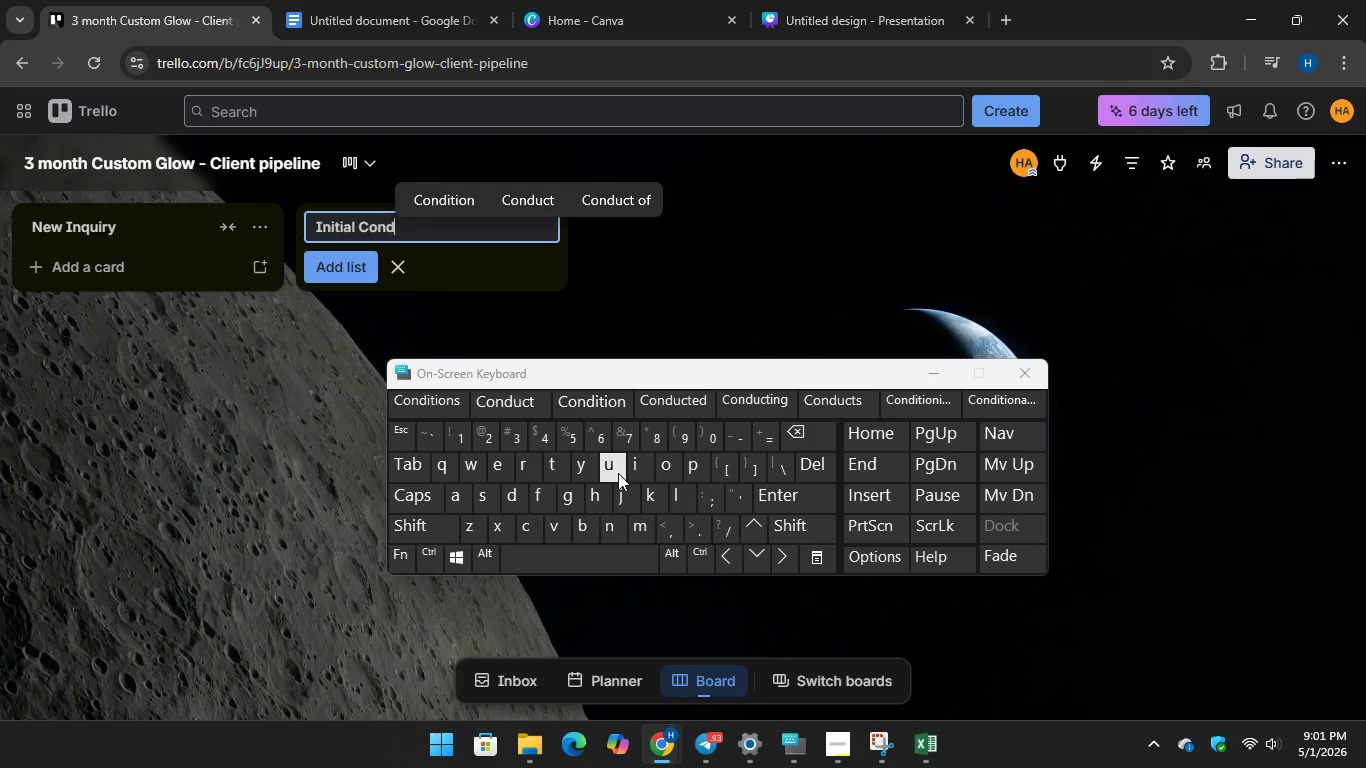 
type(ul)
 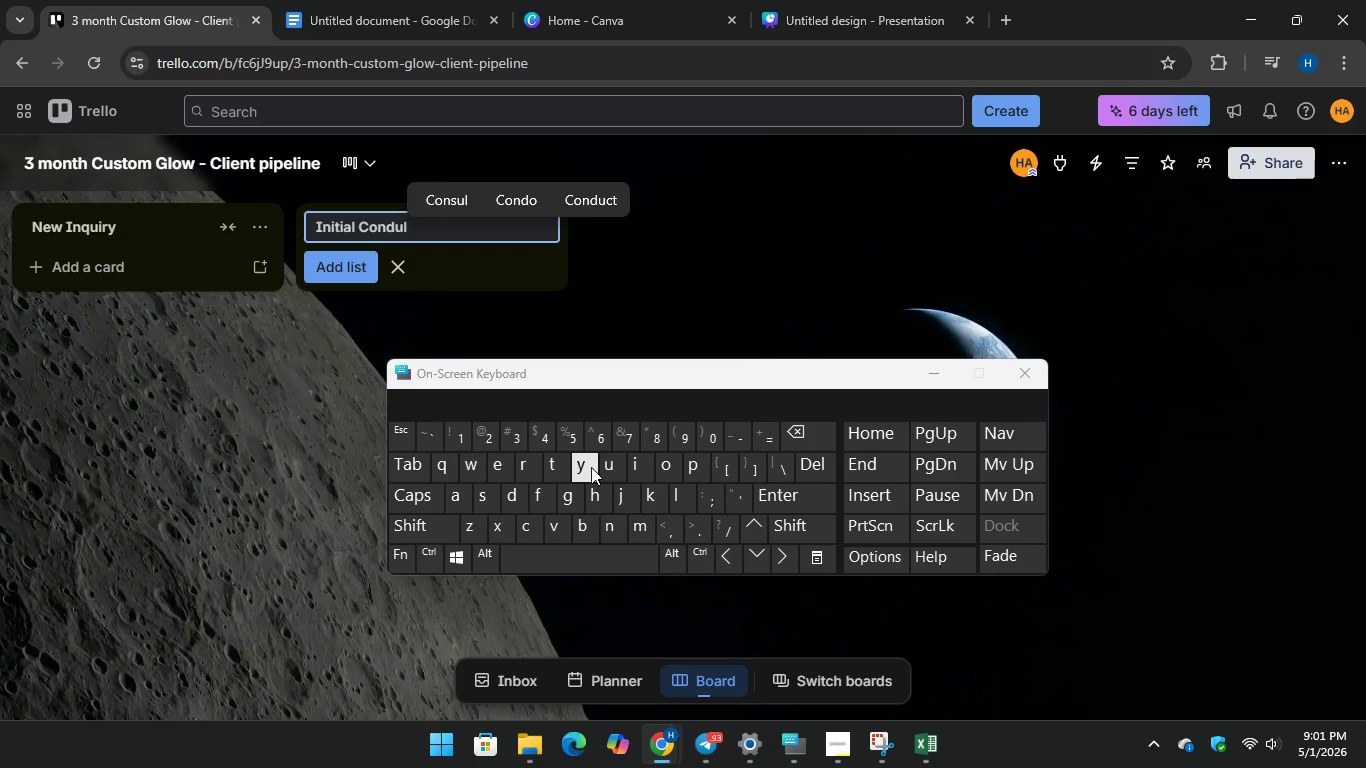 
type(tatio)
 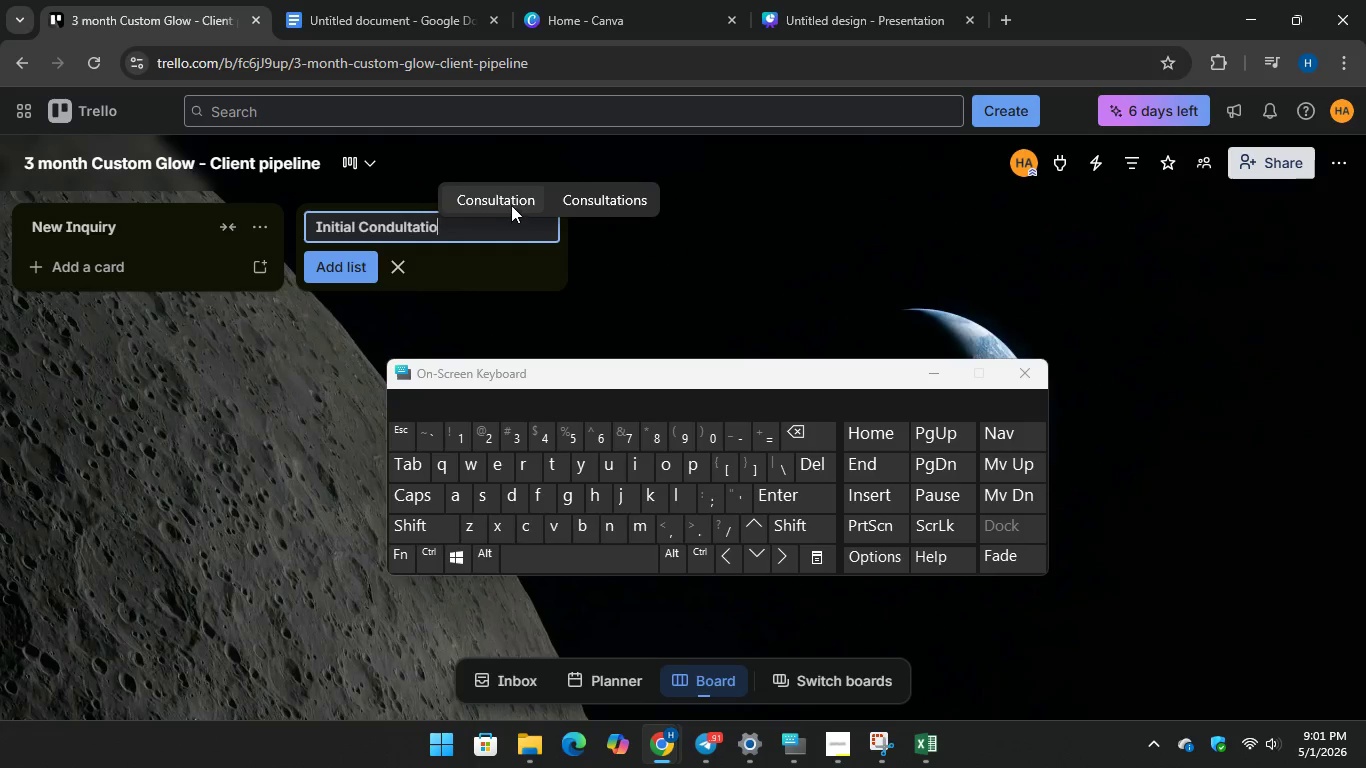 
left_click([511, 204])
 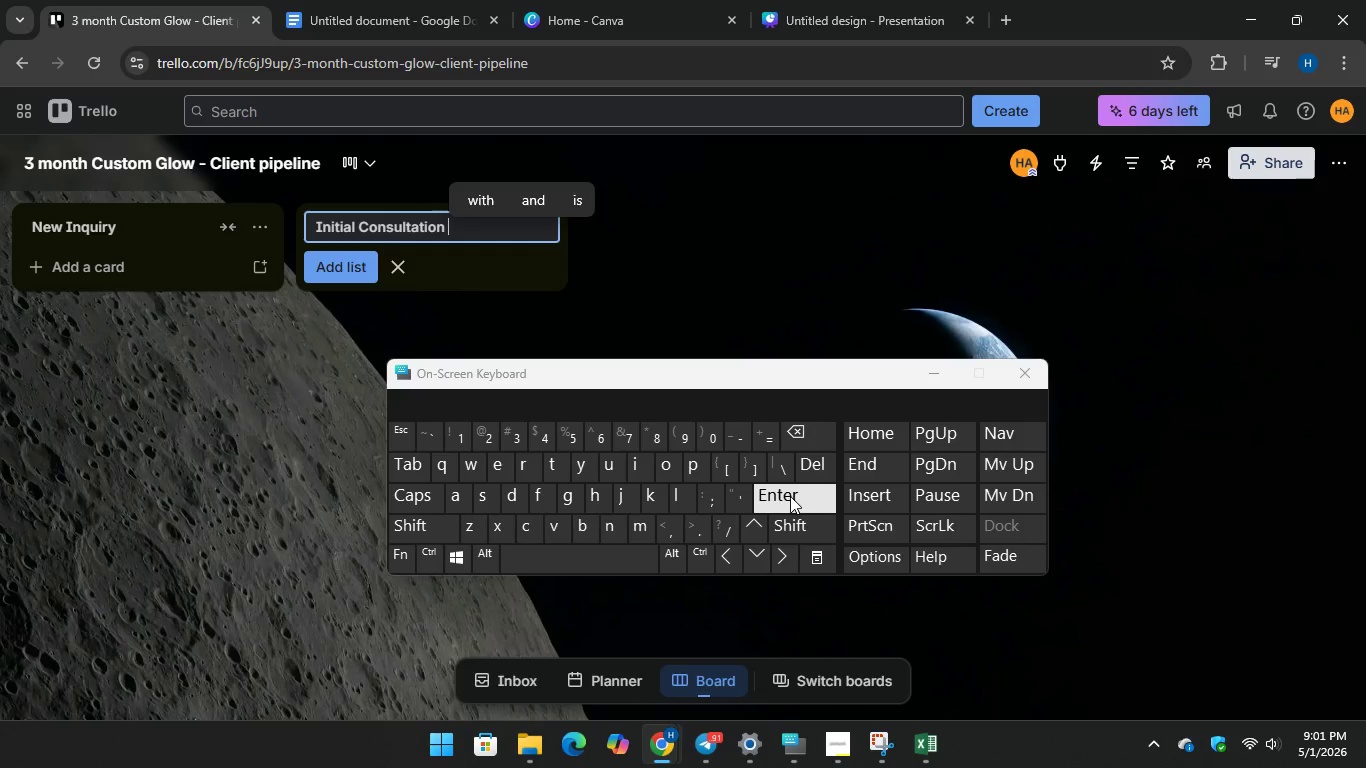 
key(Enter)
 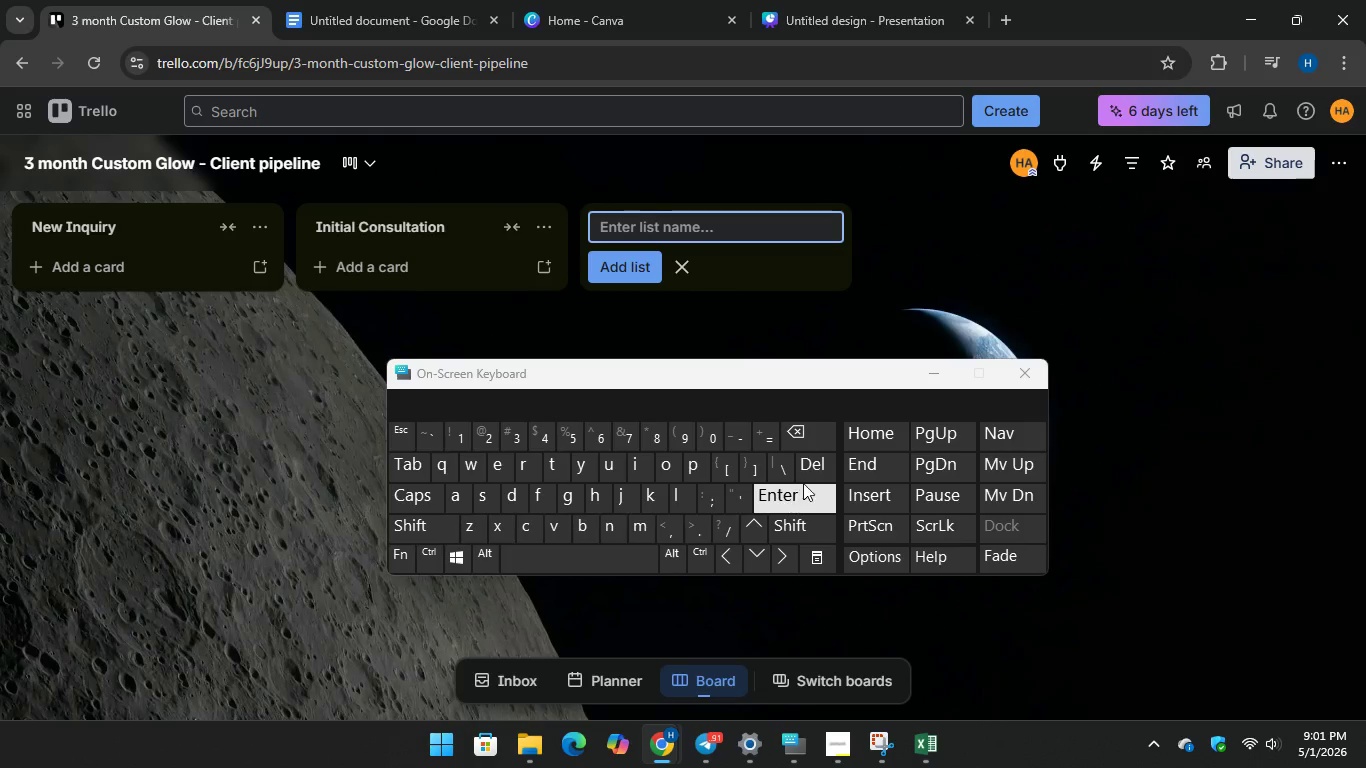 
wait(6.44)
 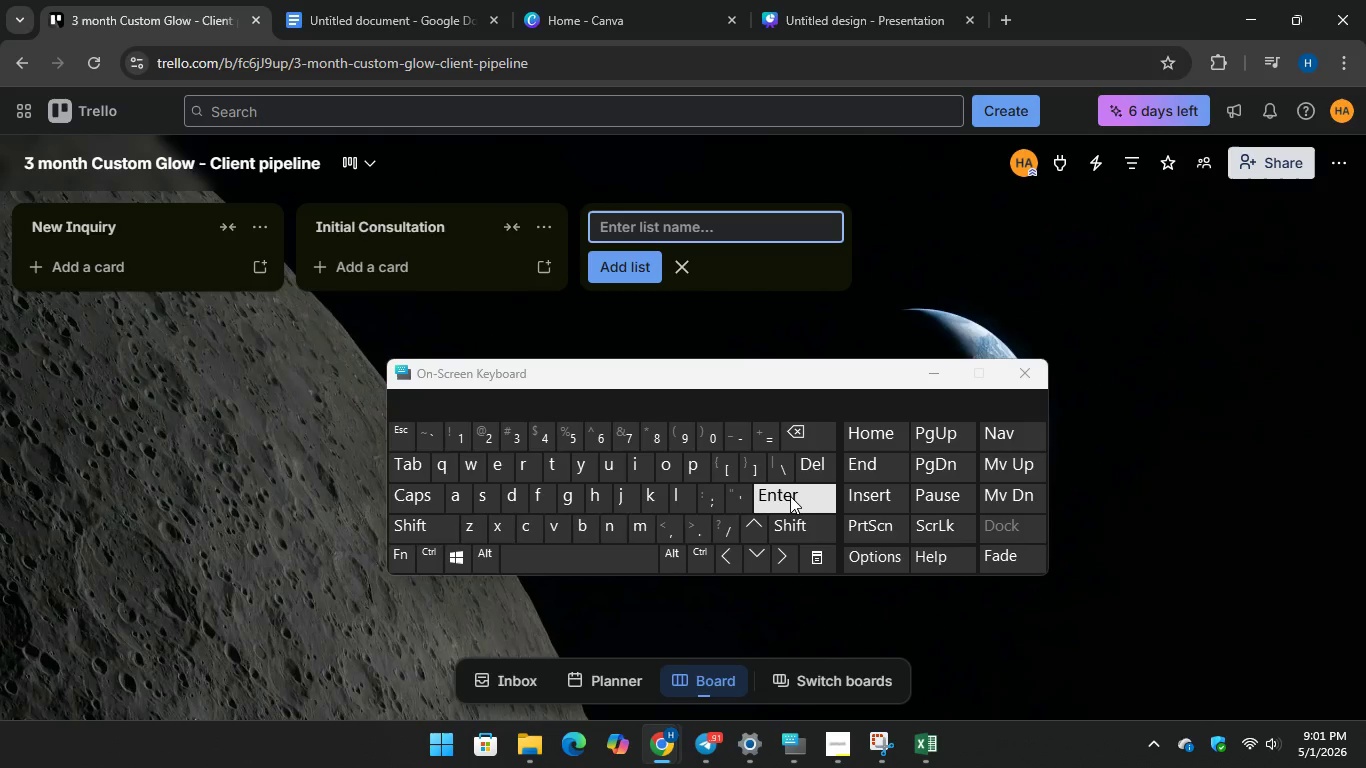 
type(Pr)
 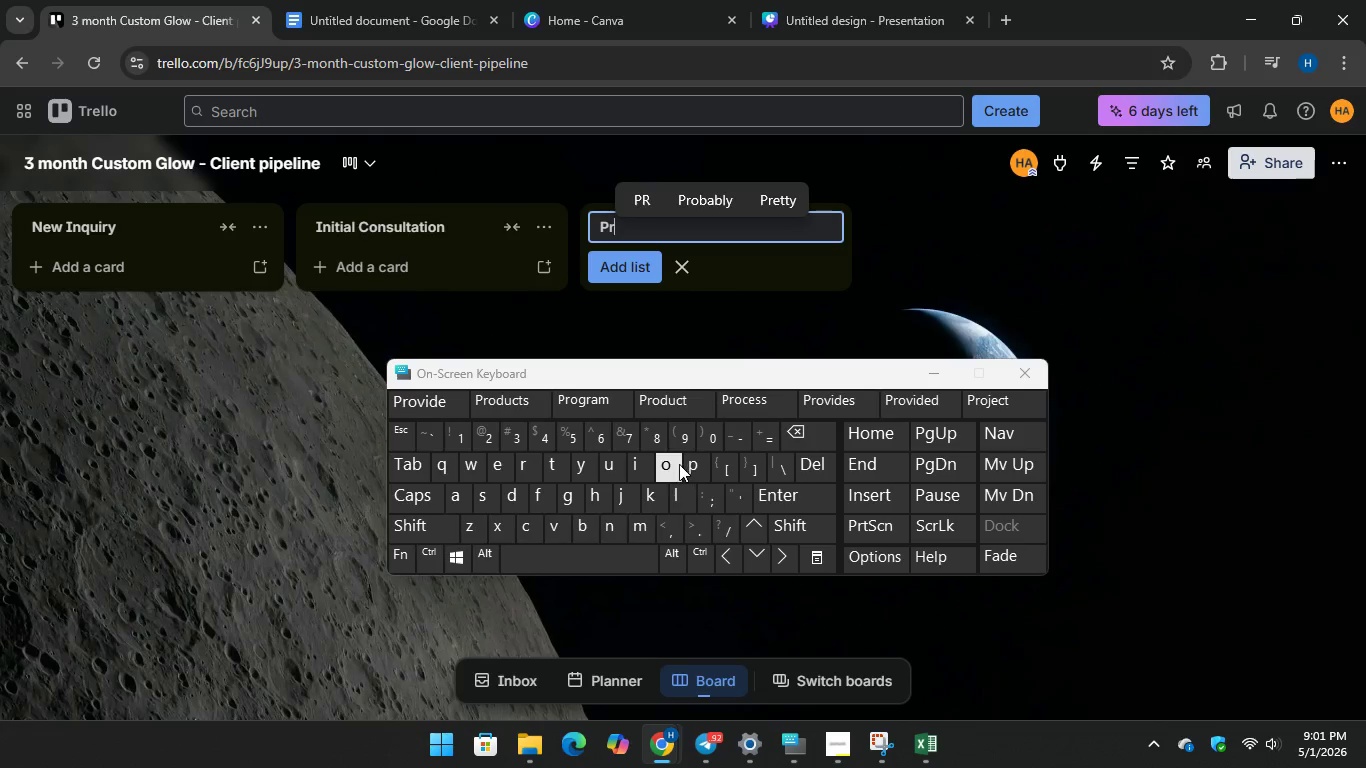 
type(otoc)
 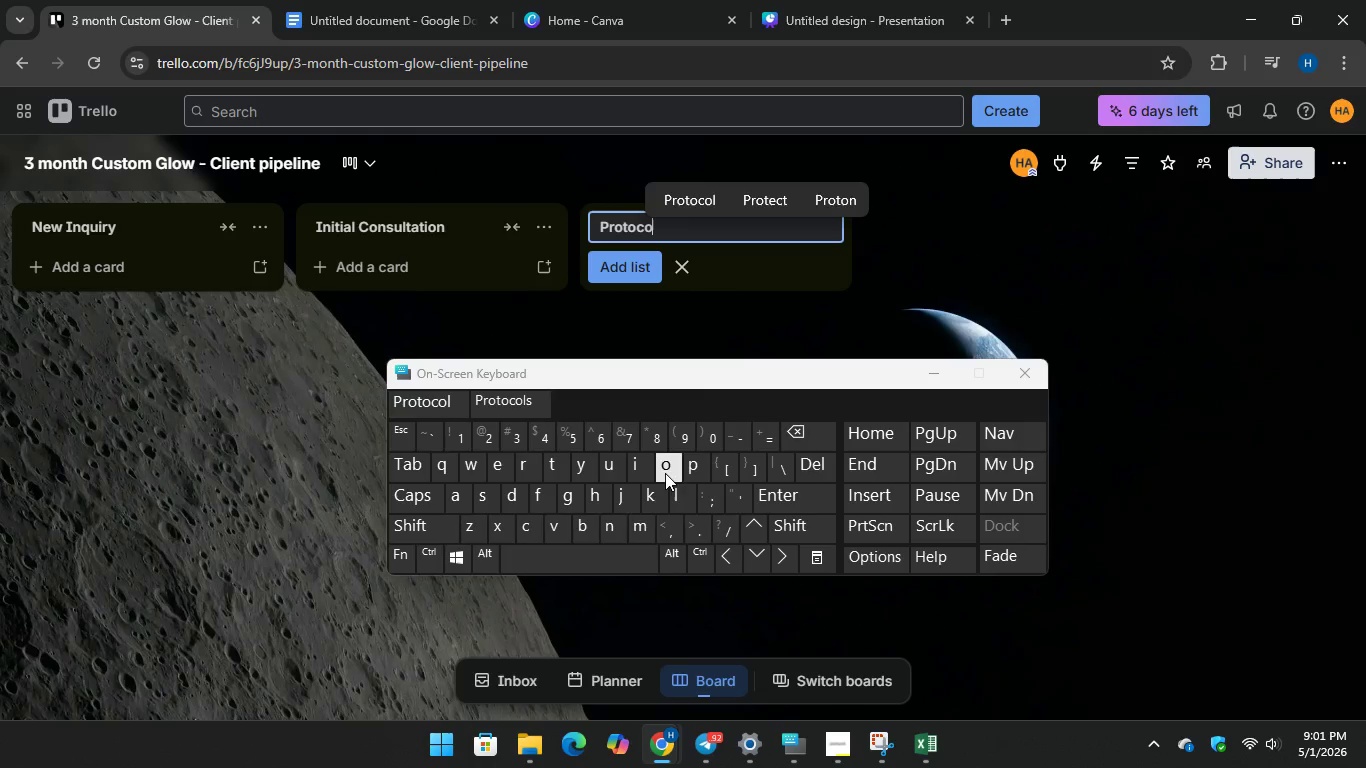 
type(ol)
 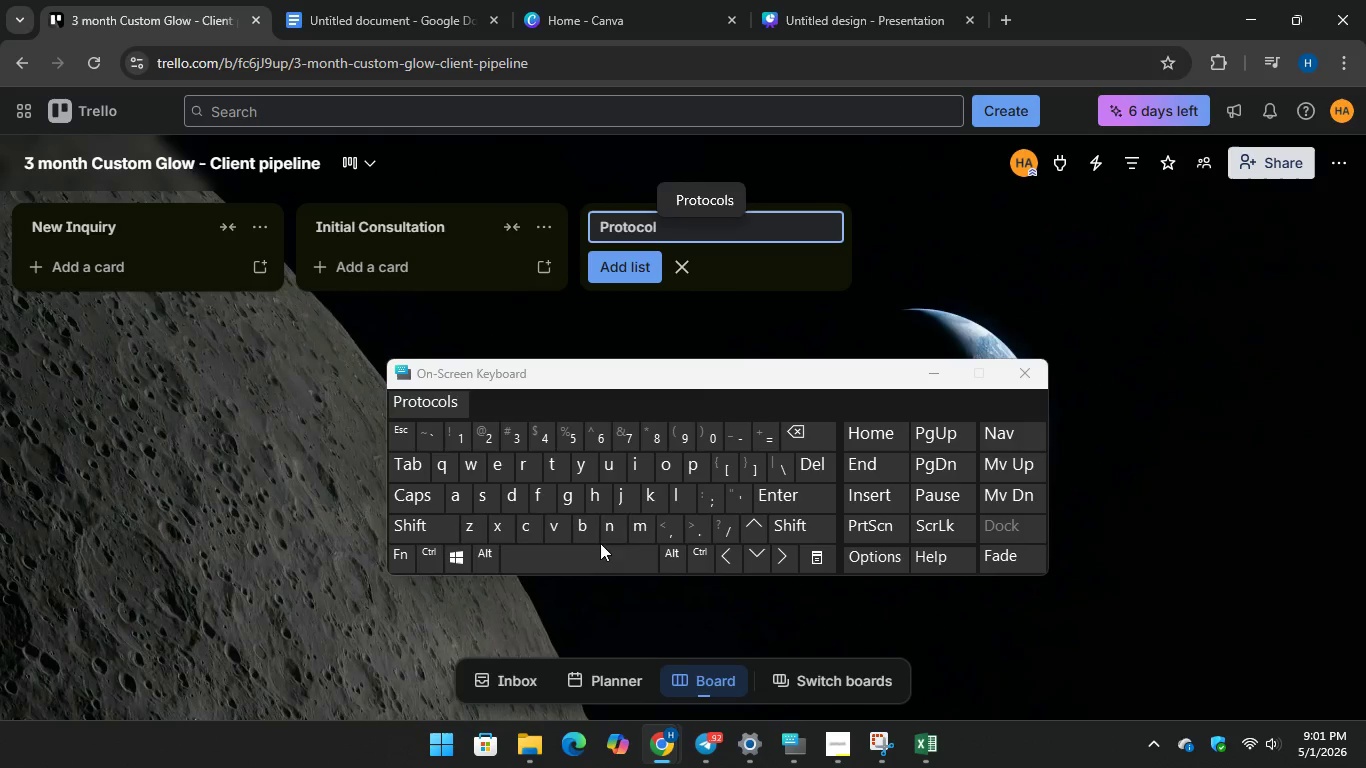 
type( Design)
 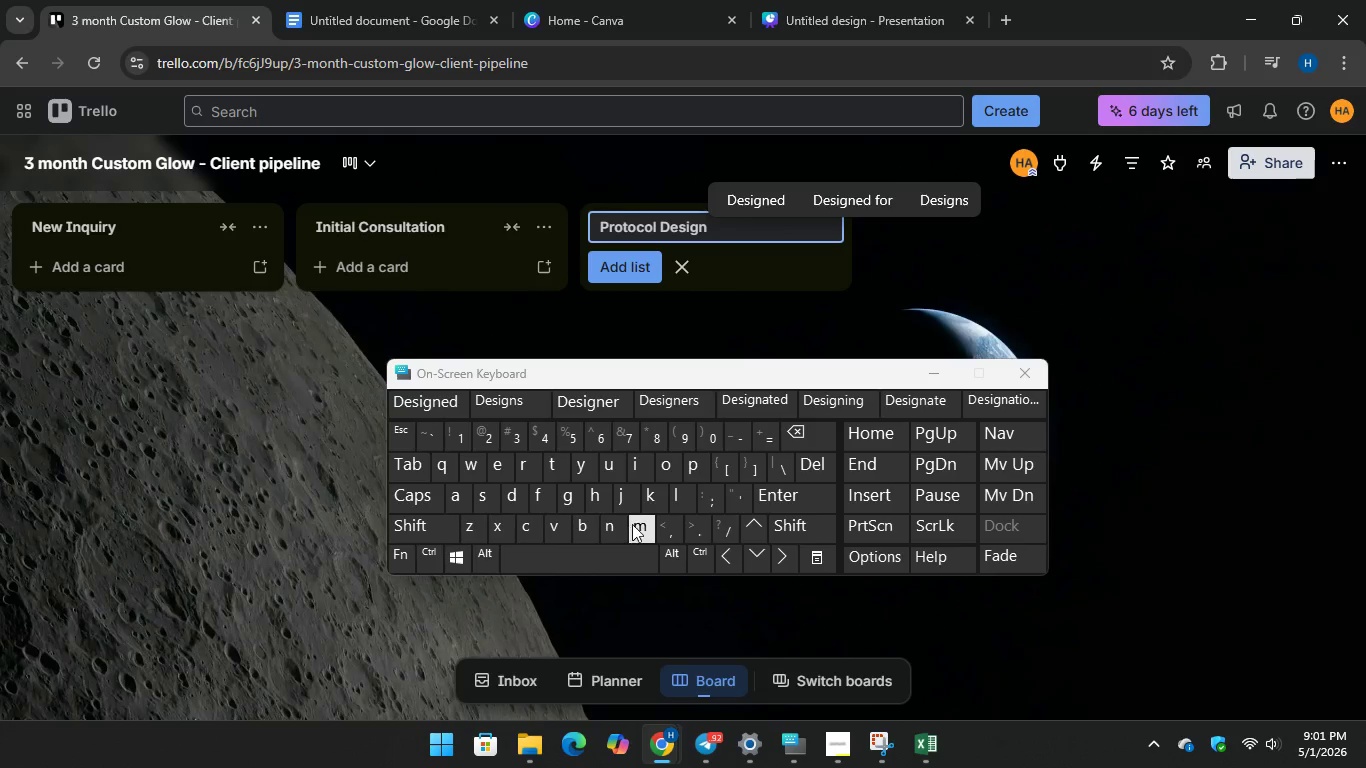 
key(Enter)
 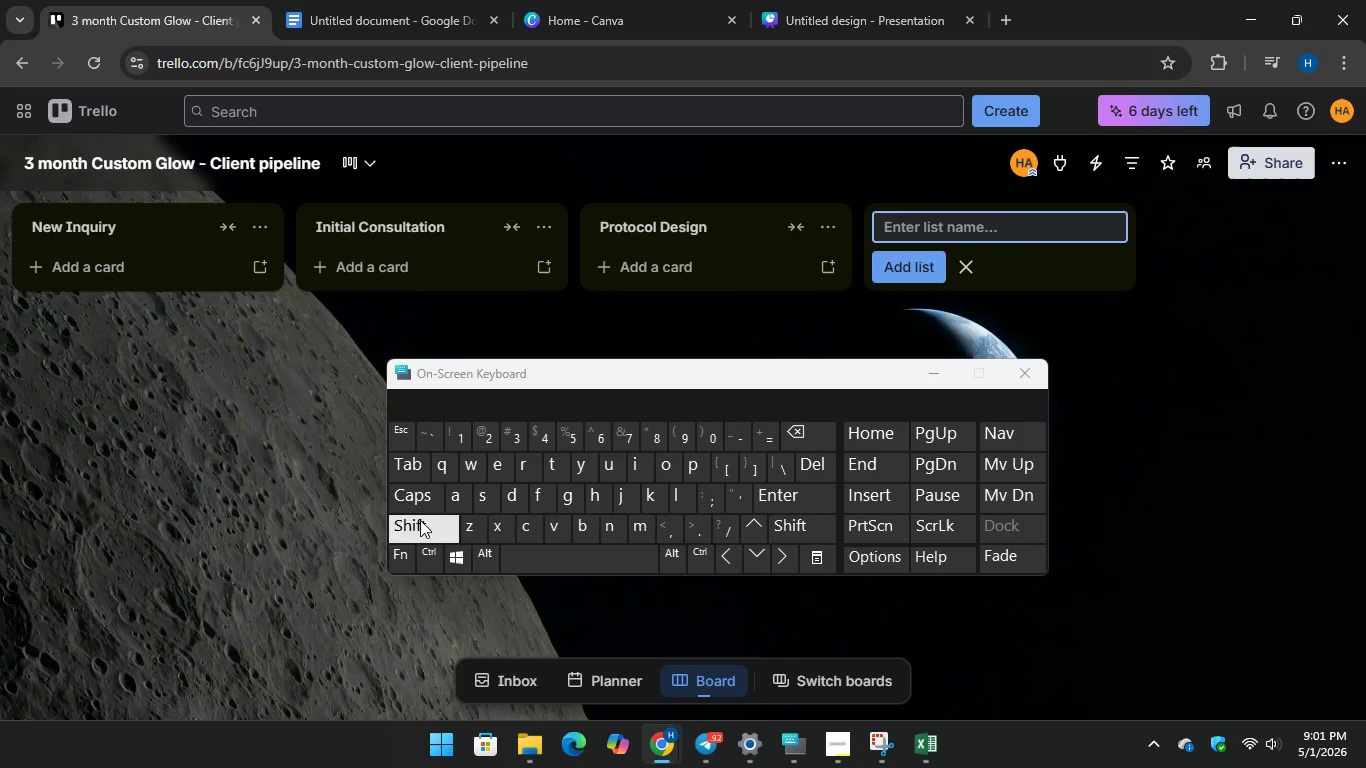 
type(Treatm)
 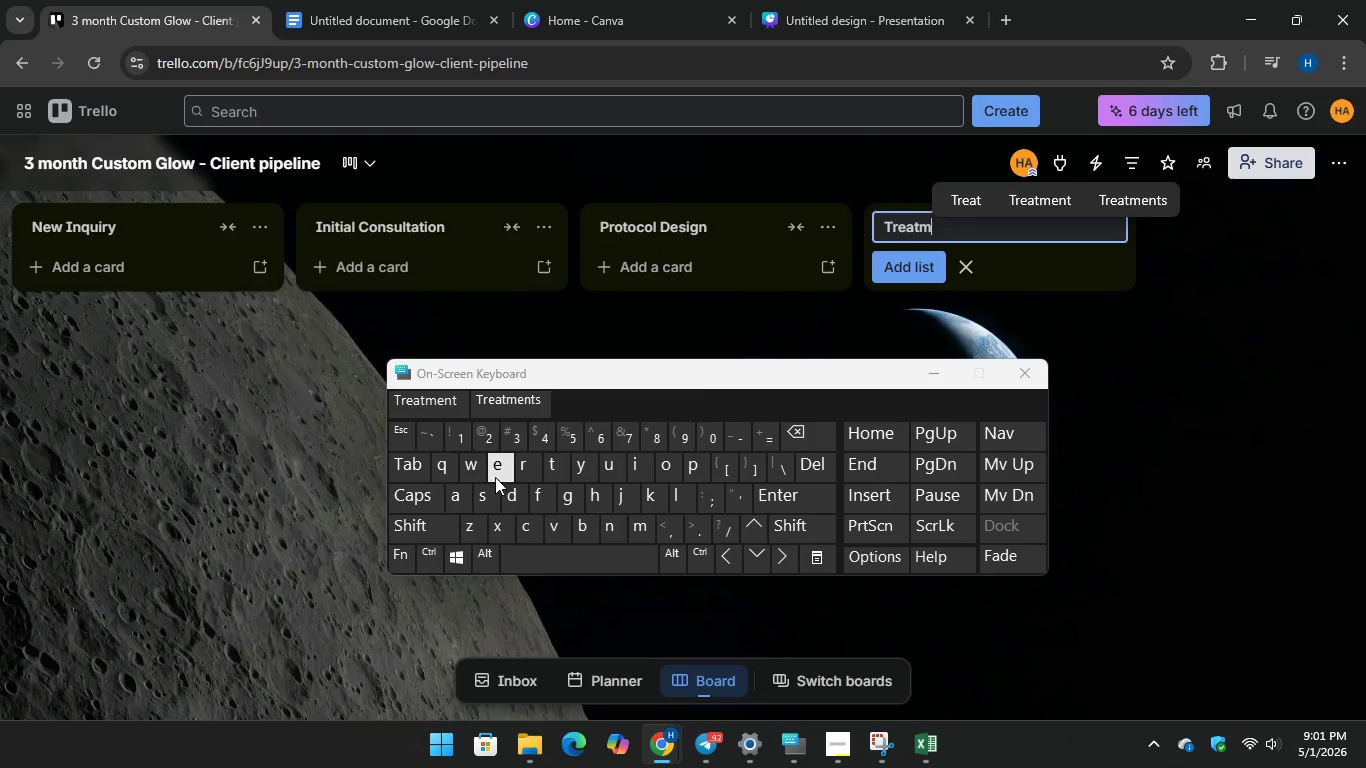 
type(ent phase)
 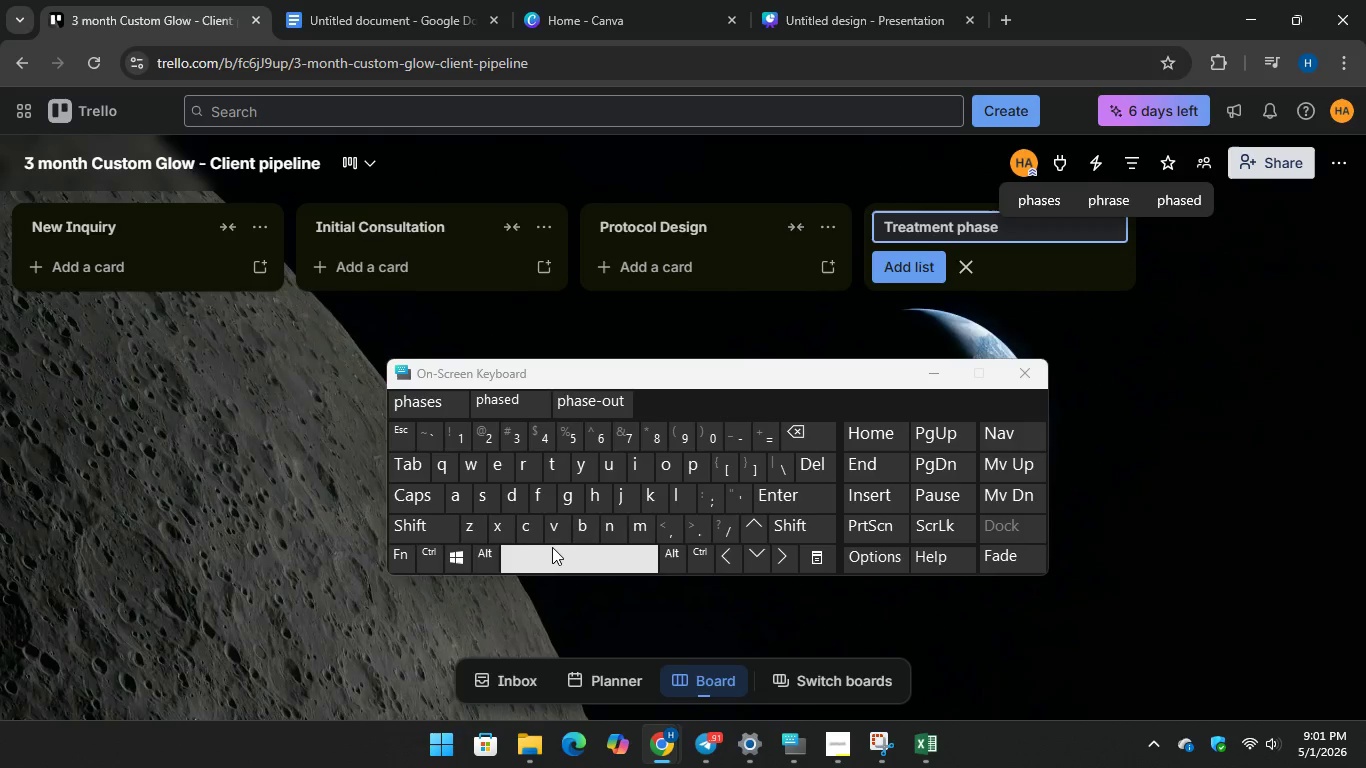 
key(Space)
 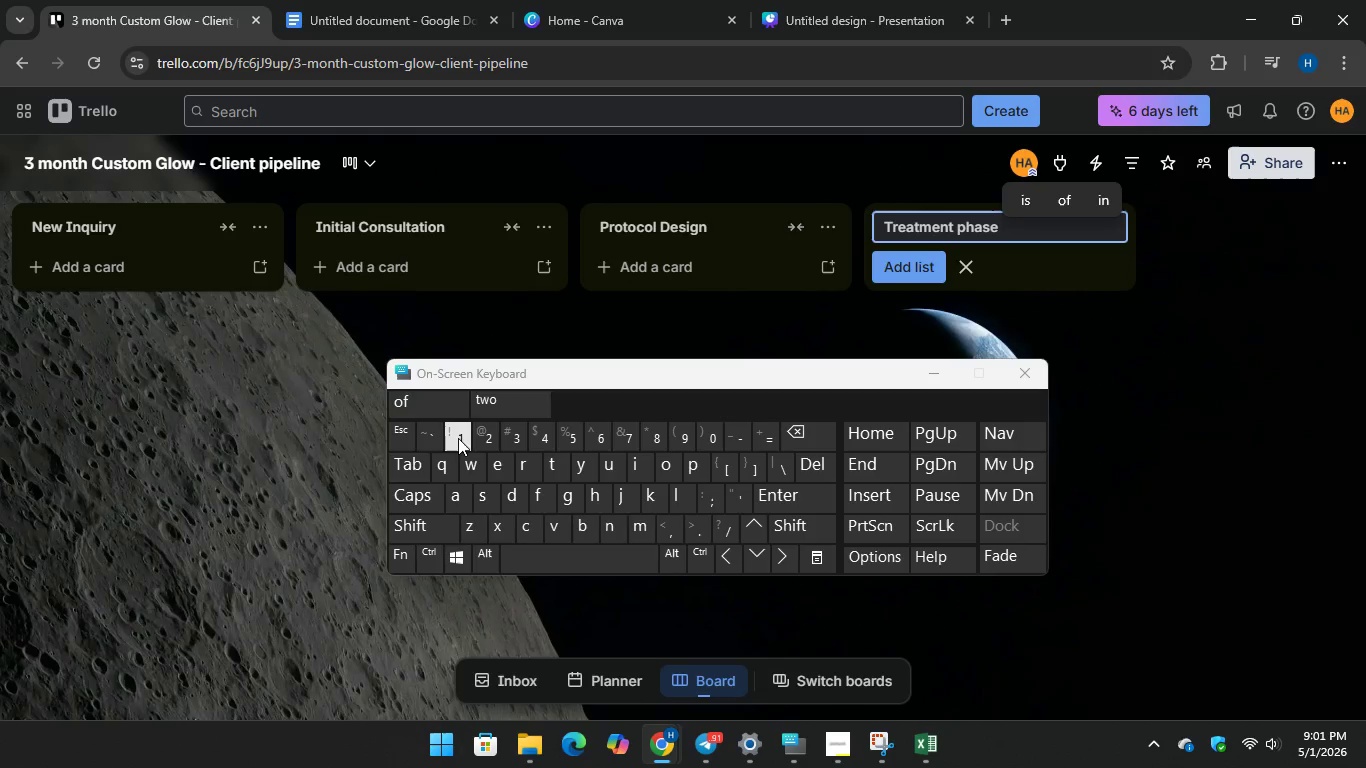 
key(1)
 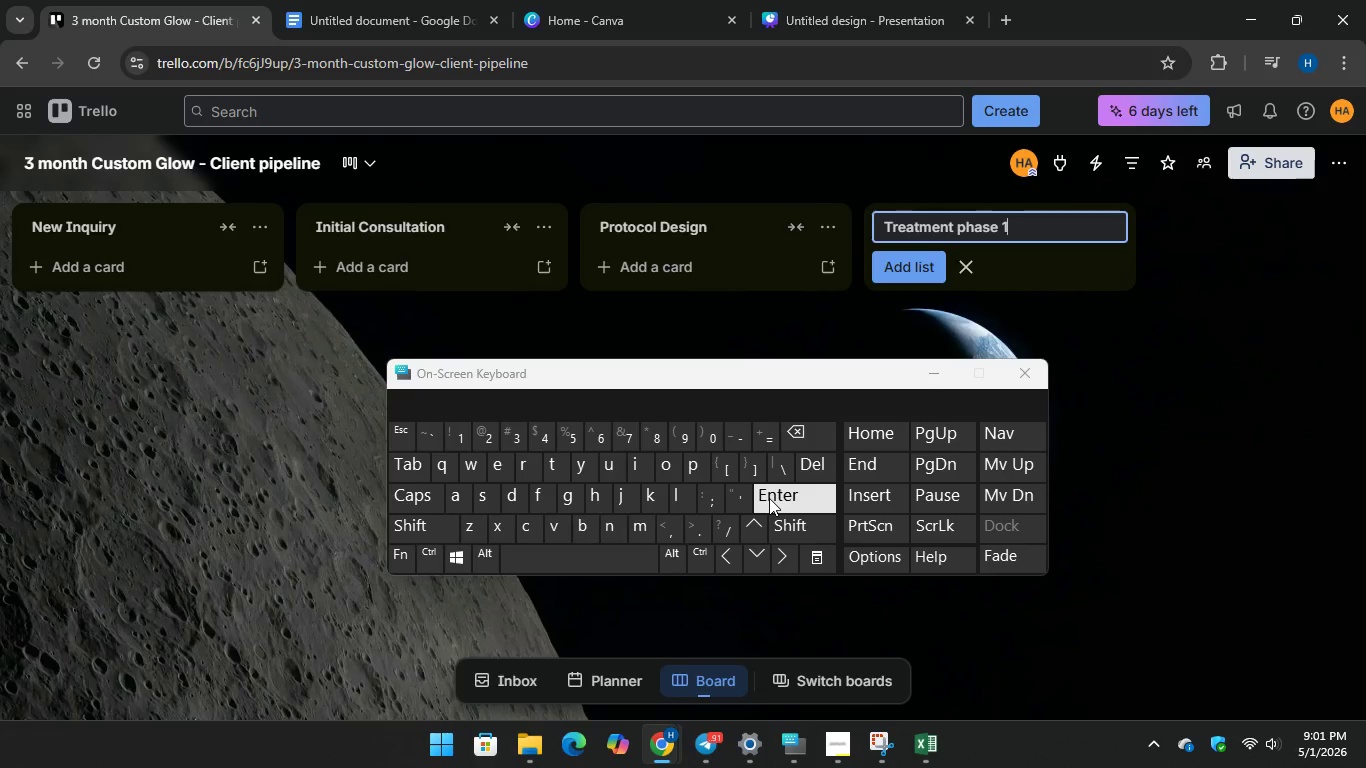 
key(Enter)
 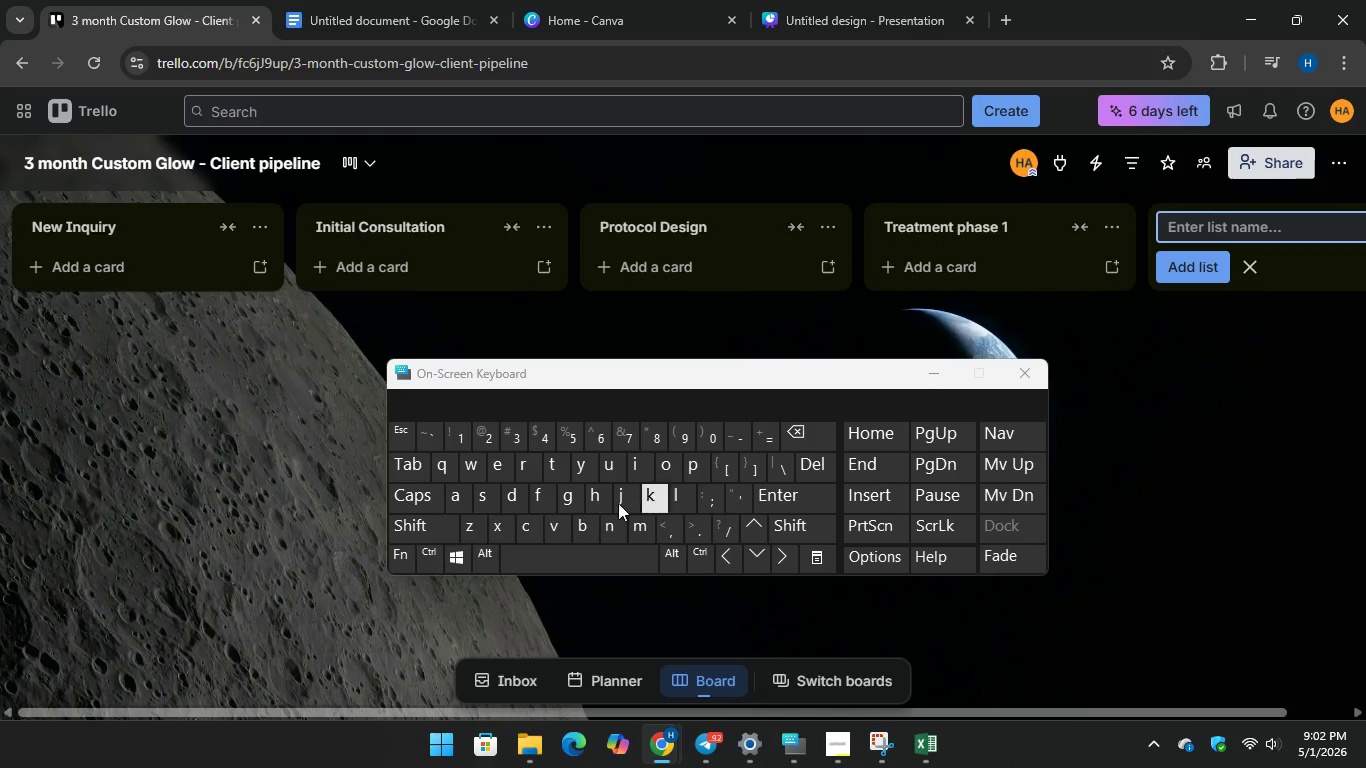 
type(Tr)
 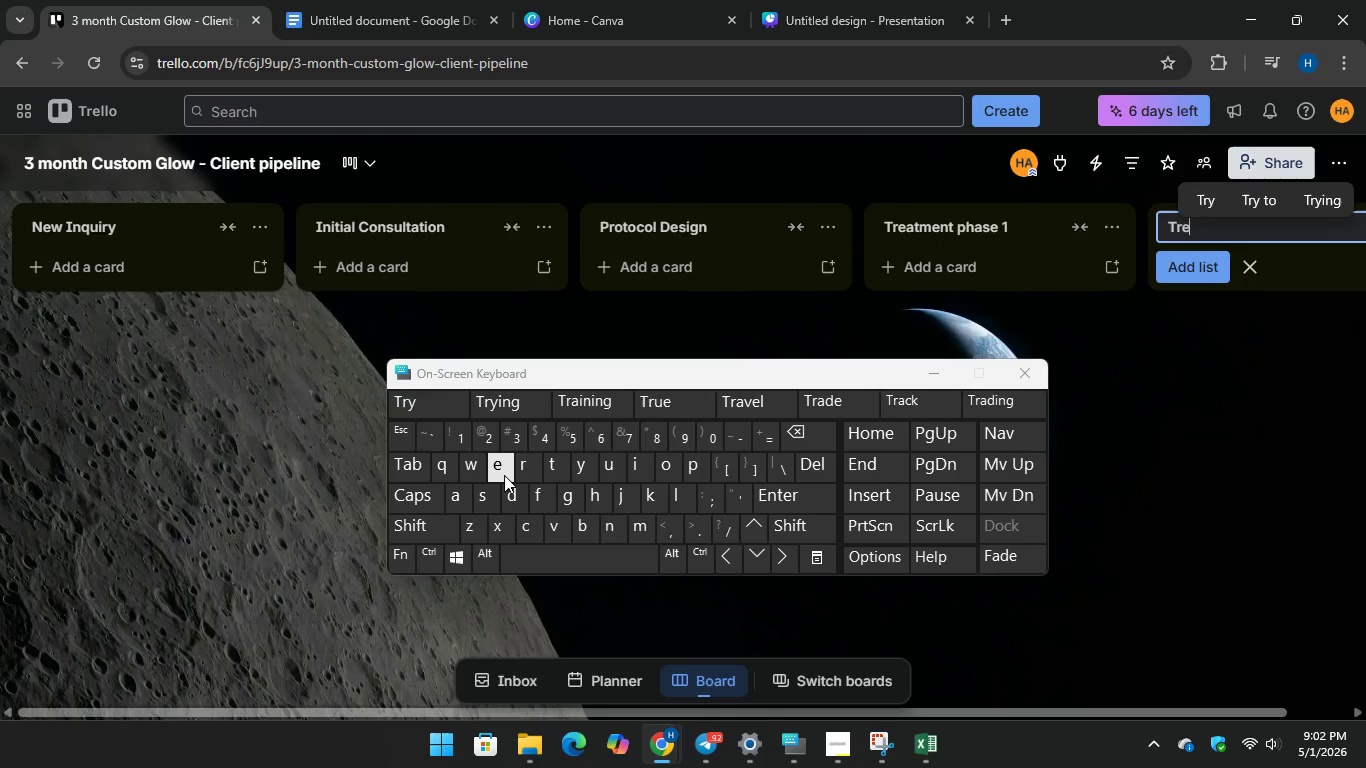 
type(eatment phase 2)
 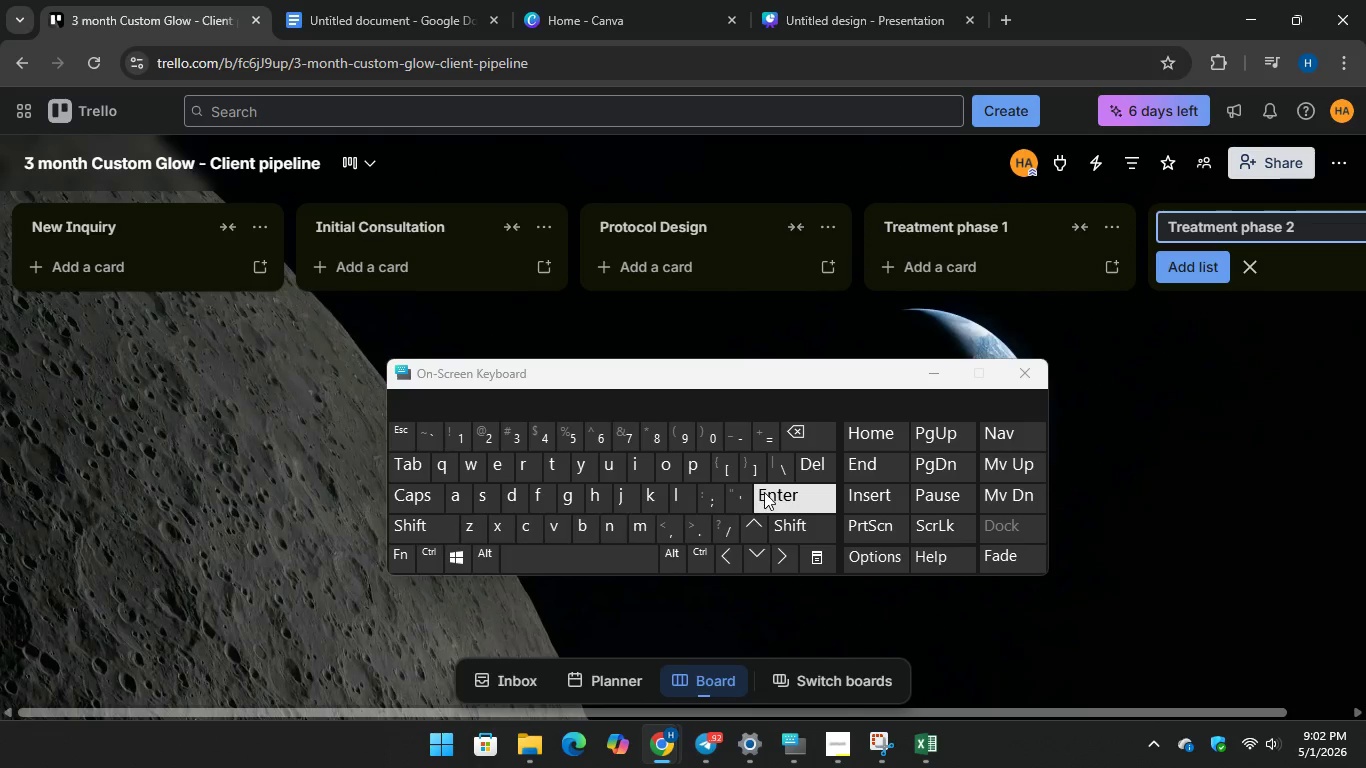 
key(Enter)
 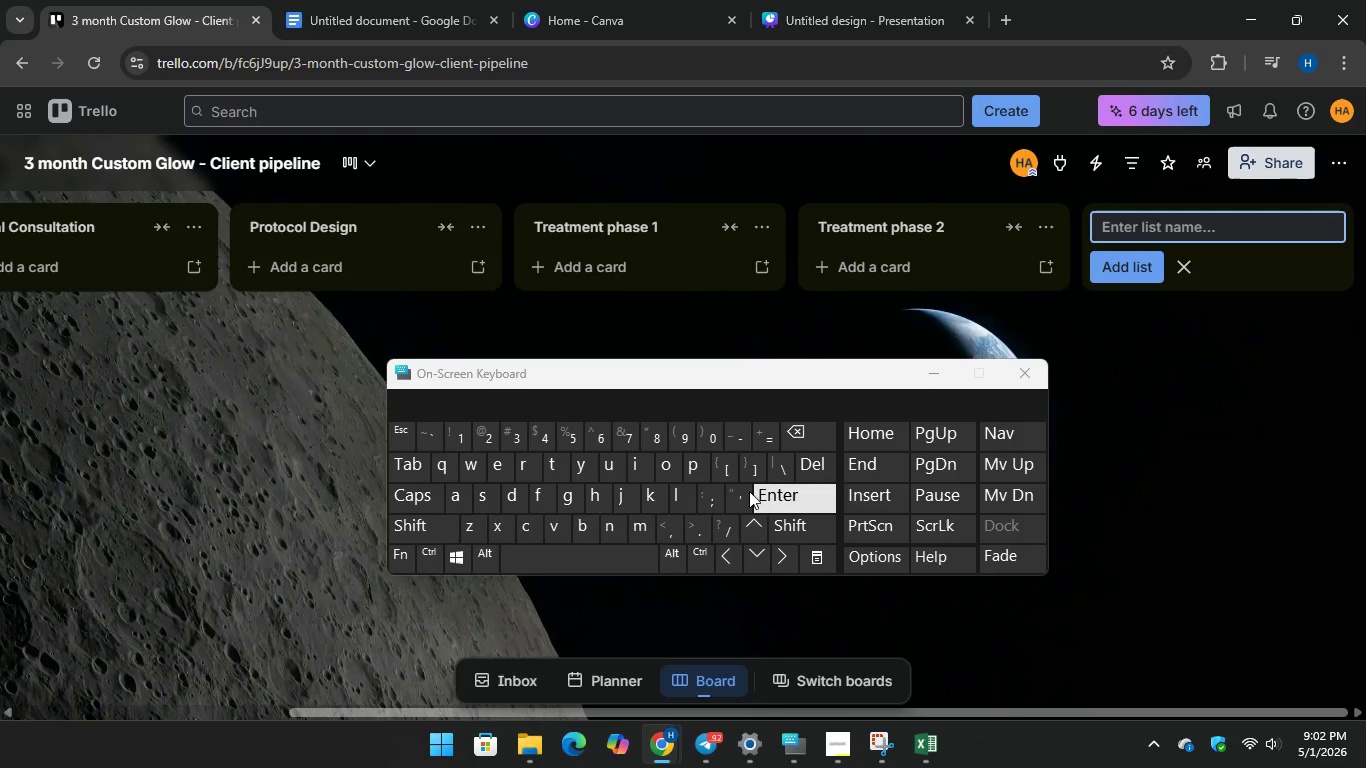 
type(Long )
 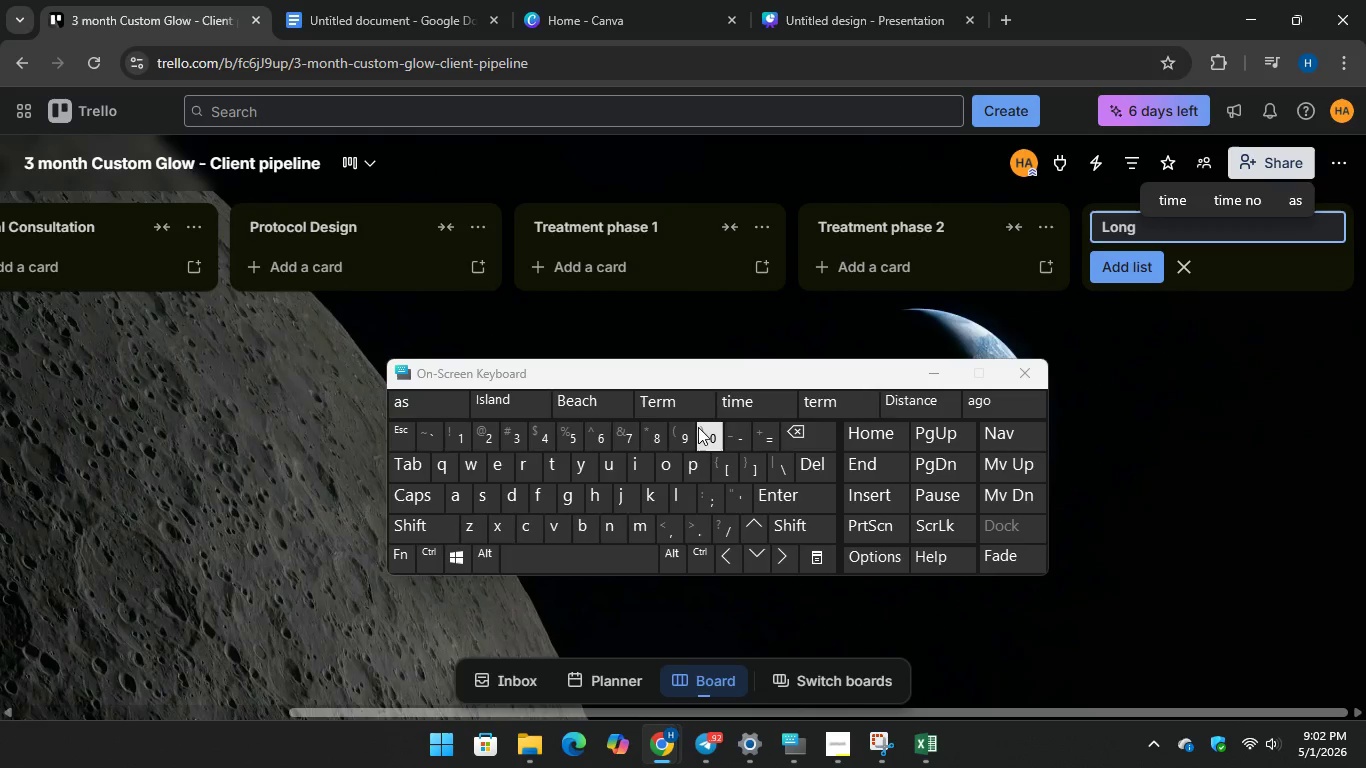 
key(Minus)
 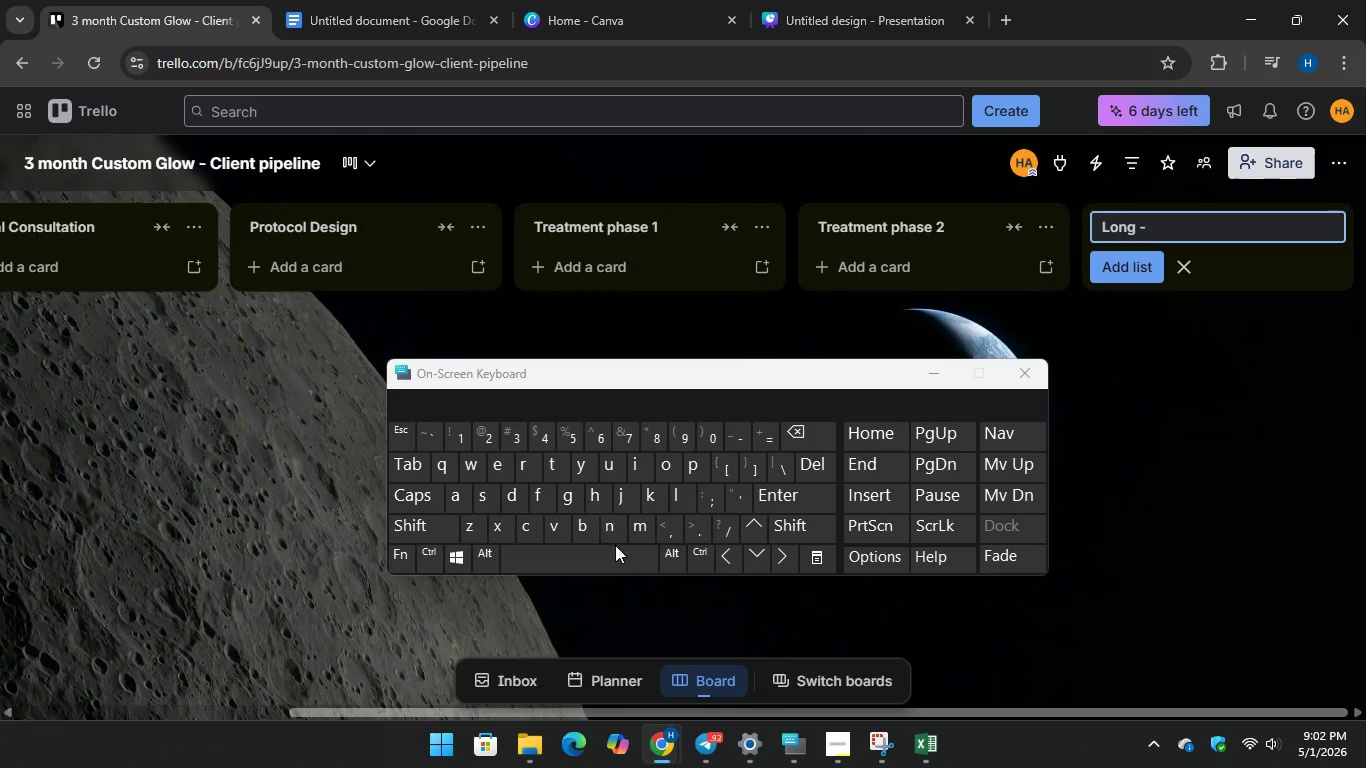 
key(Space)
 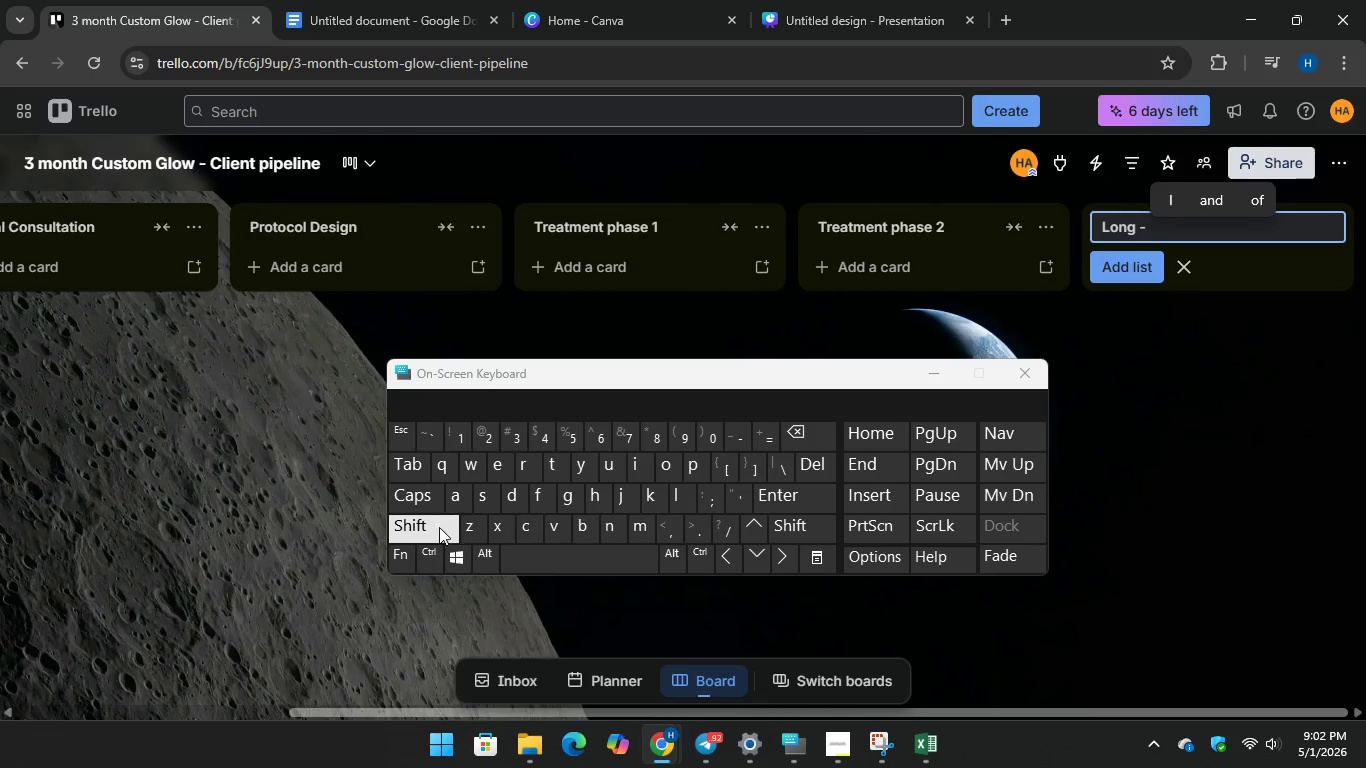 
key(Shift+T)
 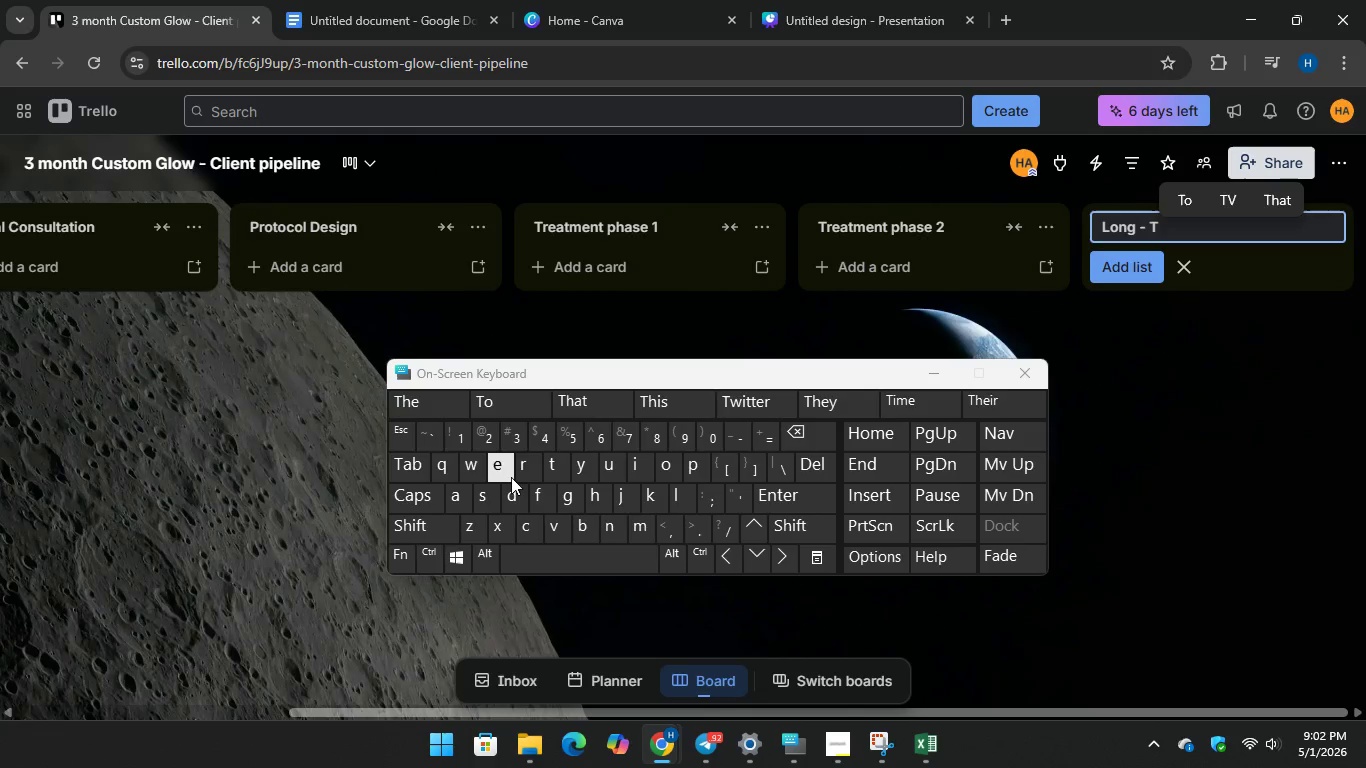 
type(erm)
 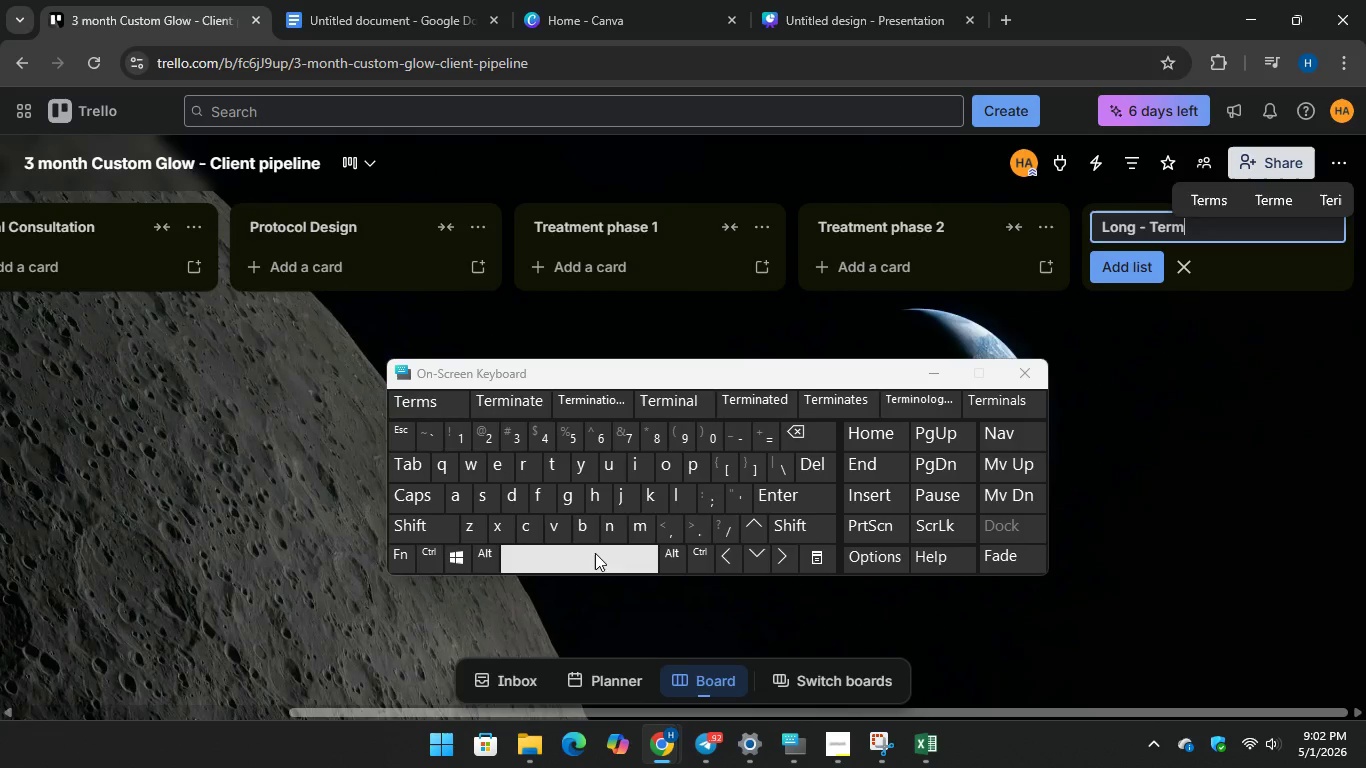 
type( Mainta)
 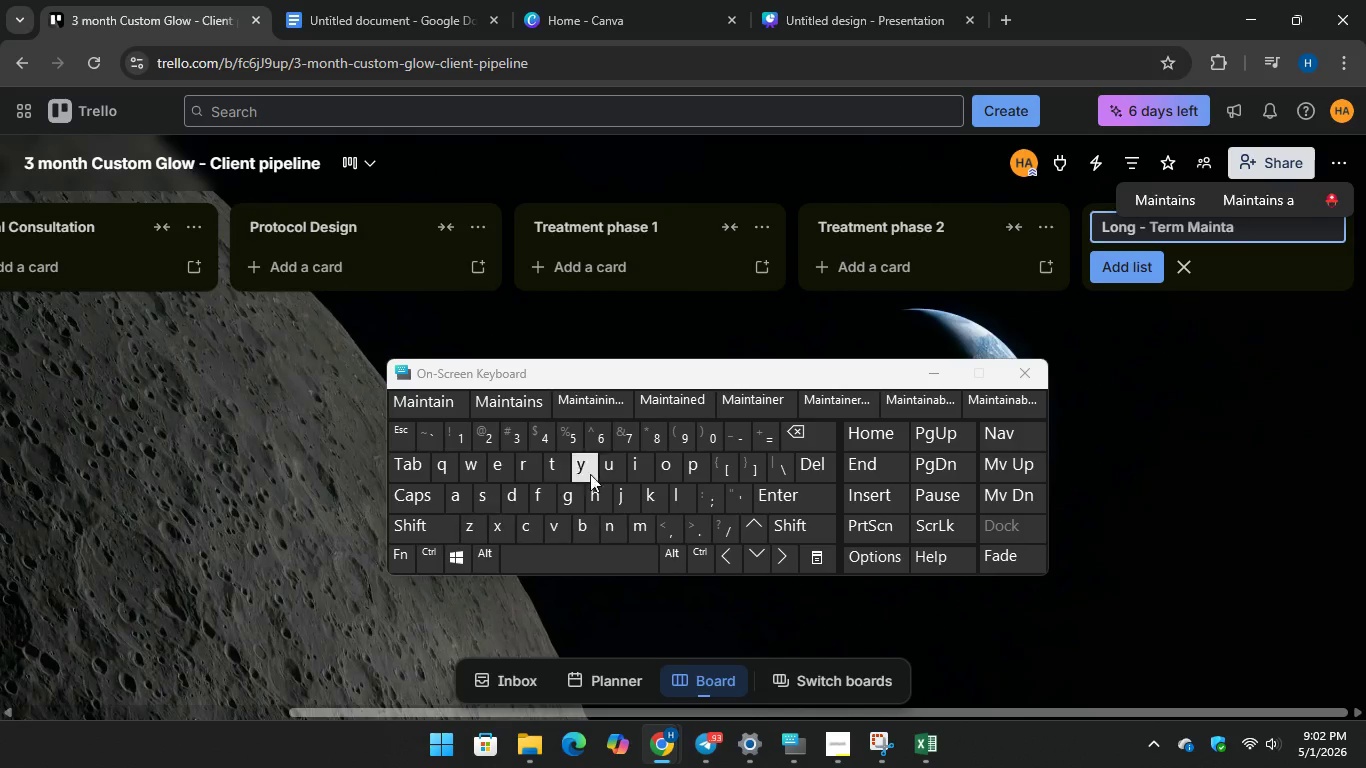 
type(inan)
 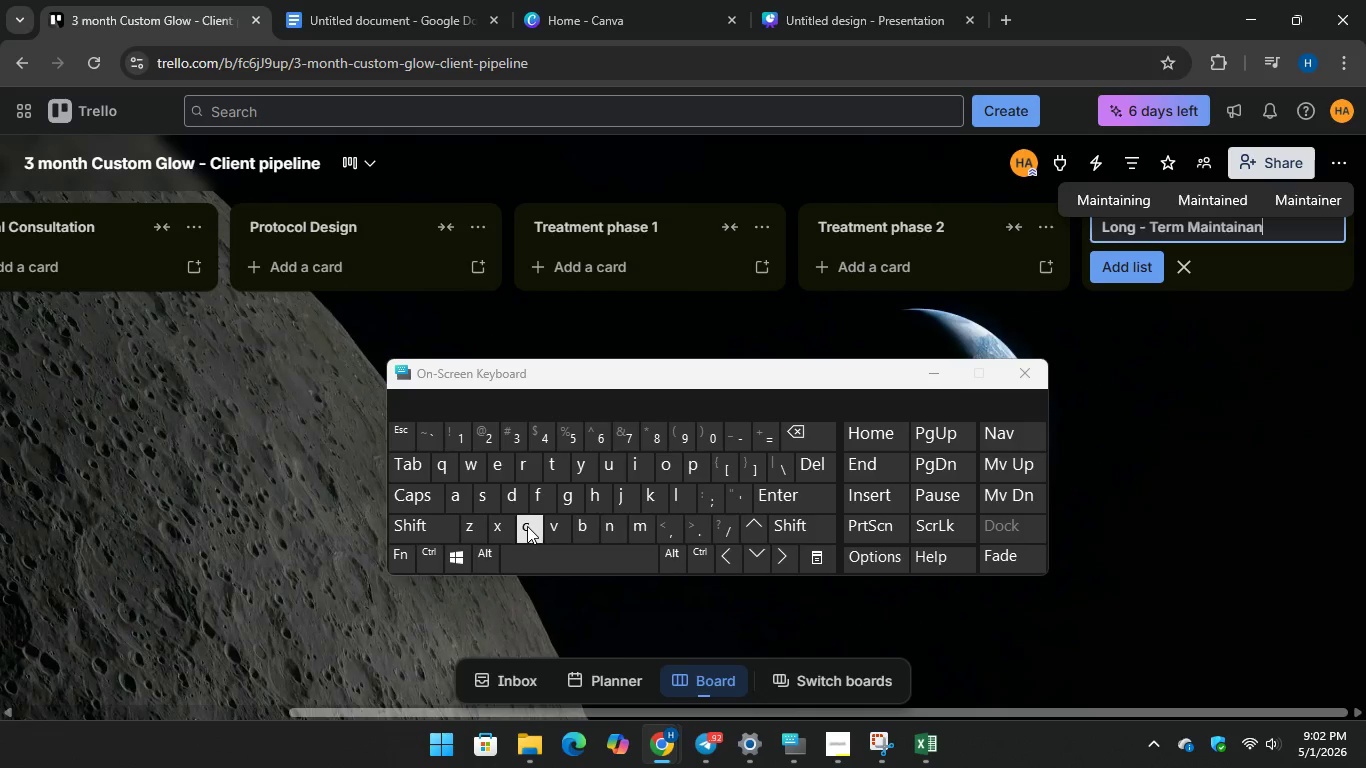 
type(ce)
 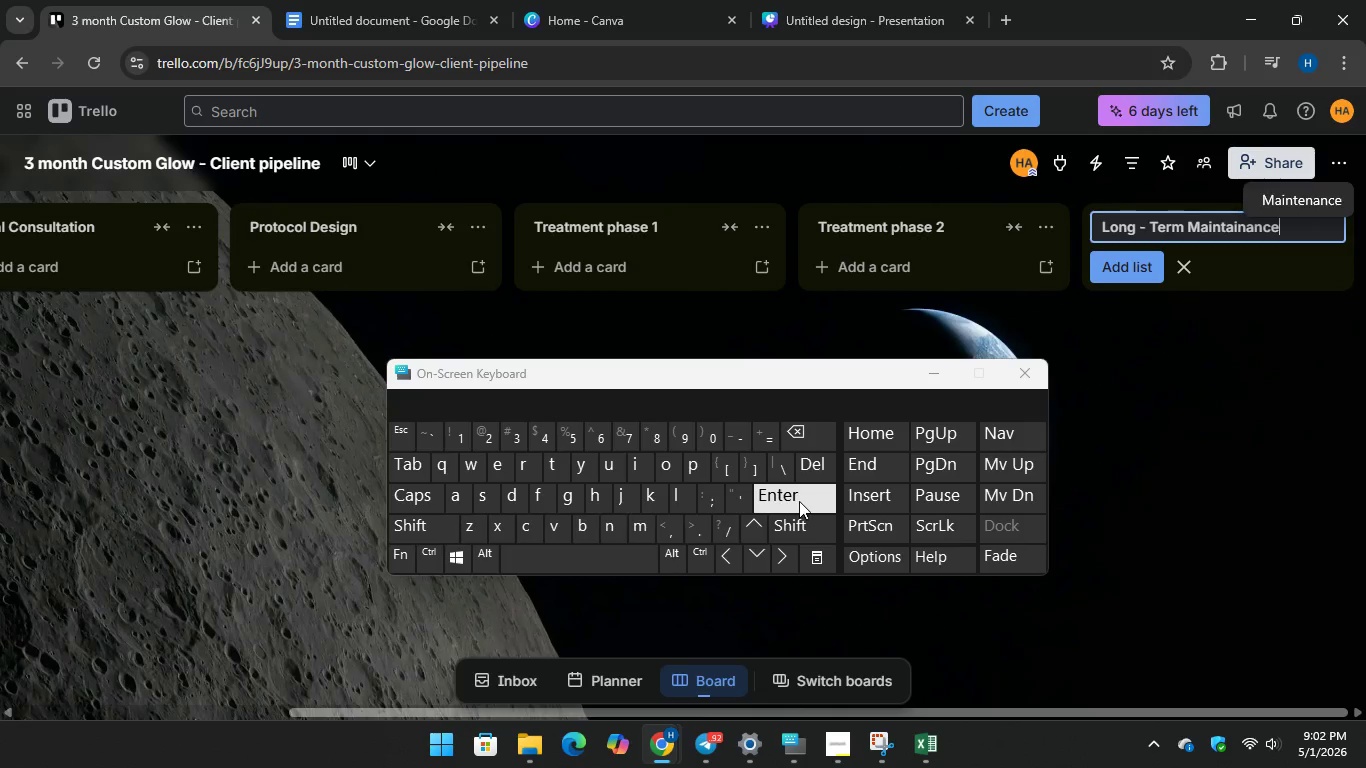 
key(Enter)
 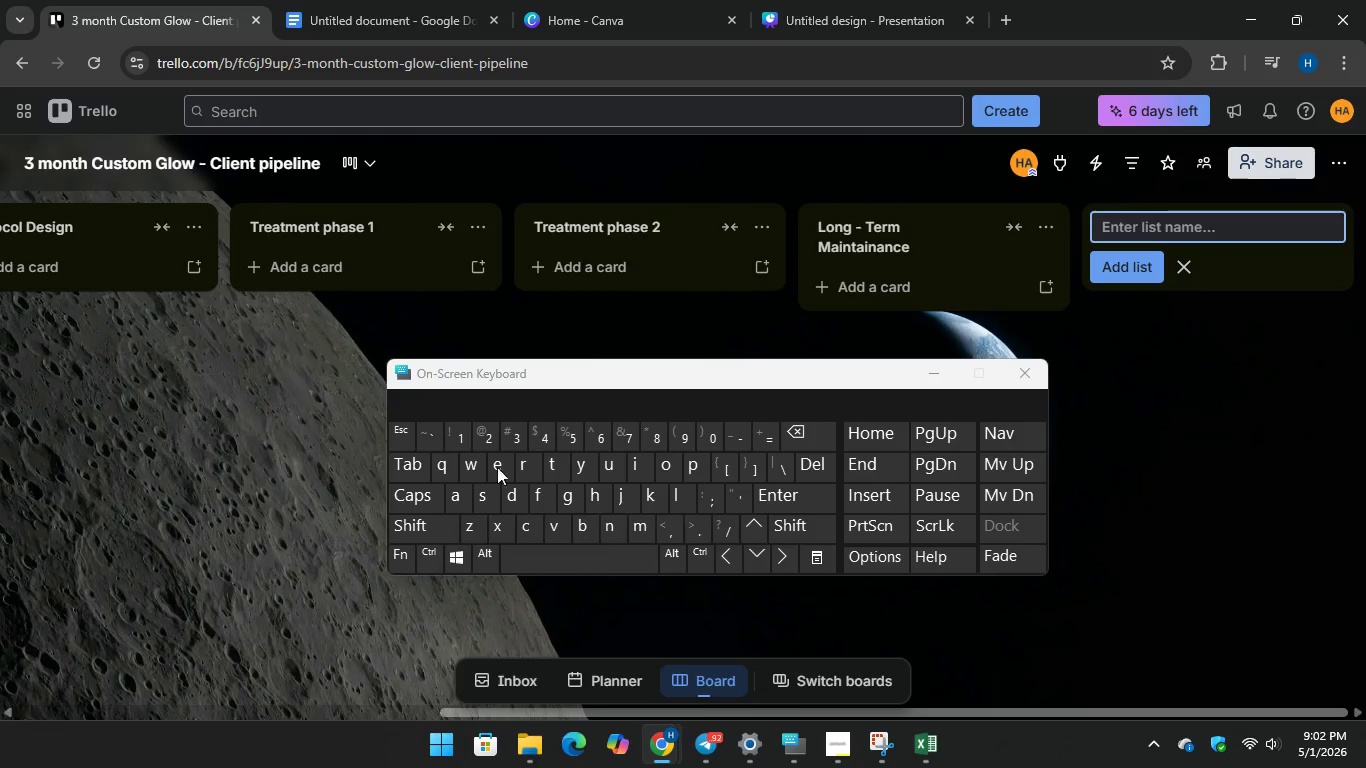 
wait(6.53)
 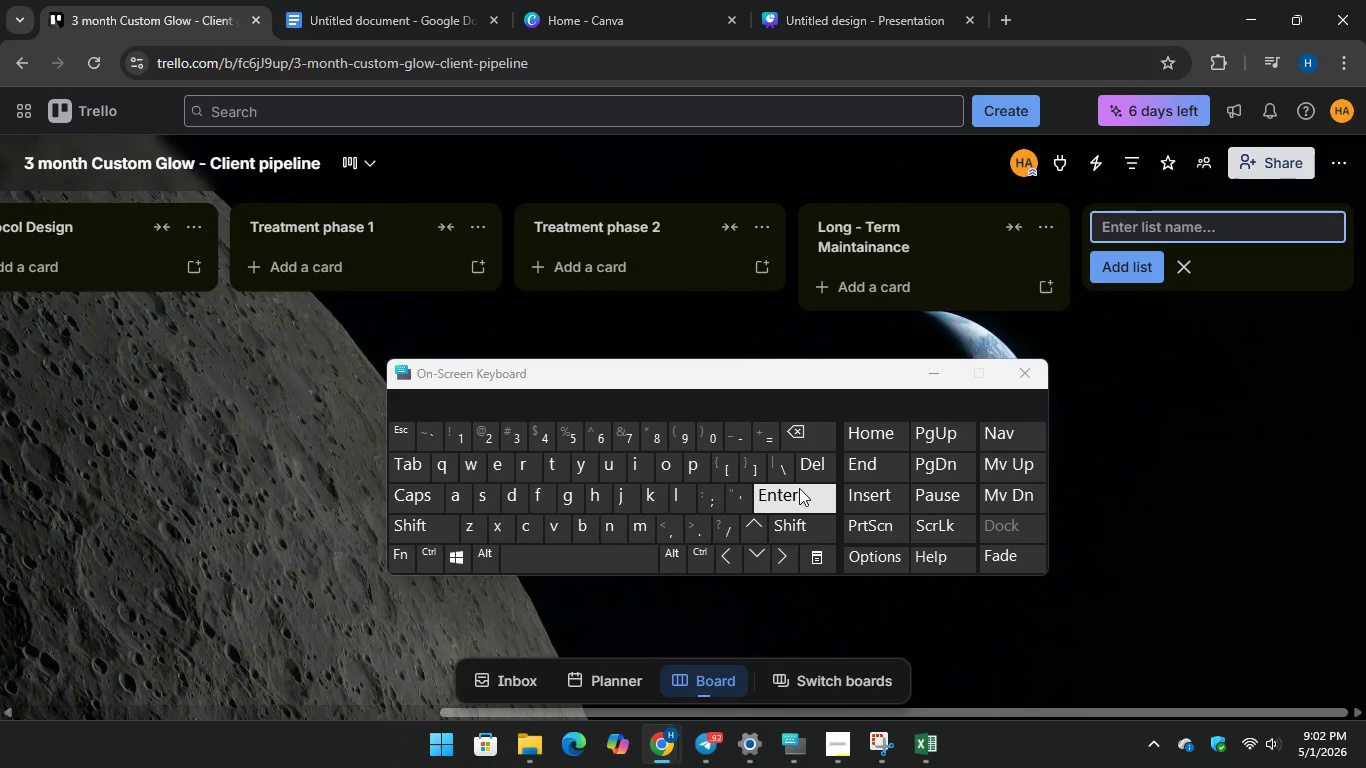 
left_click_drag(start_coordinate=[587, 709], to_coordinate=[146, 664])
 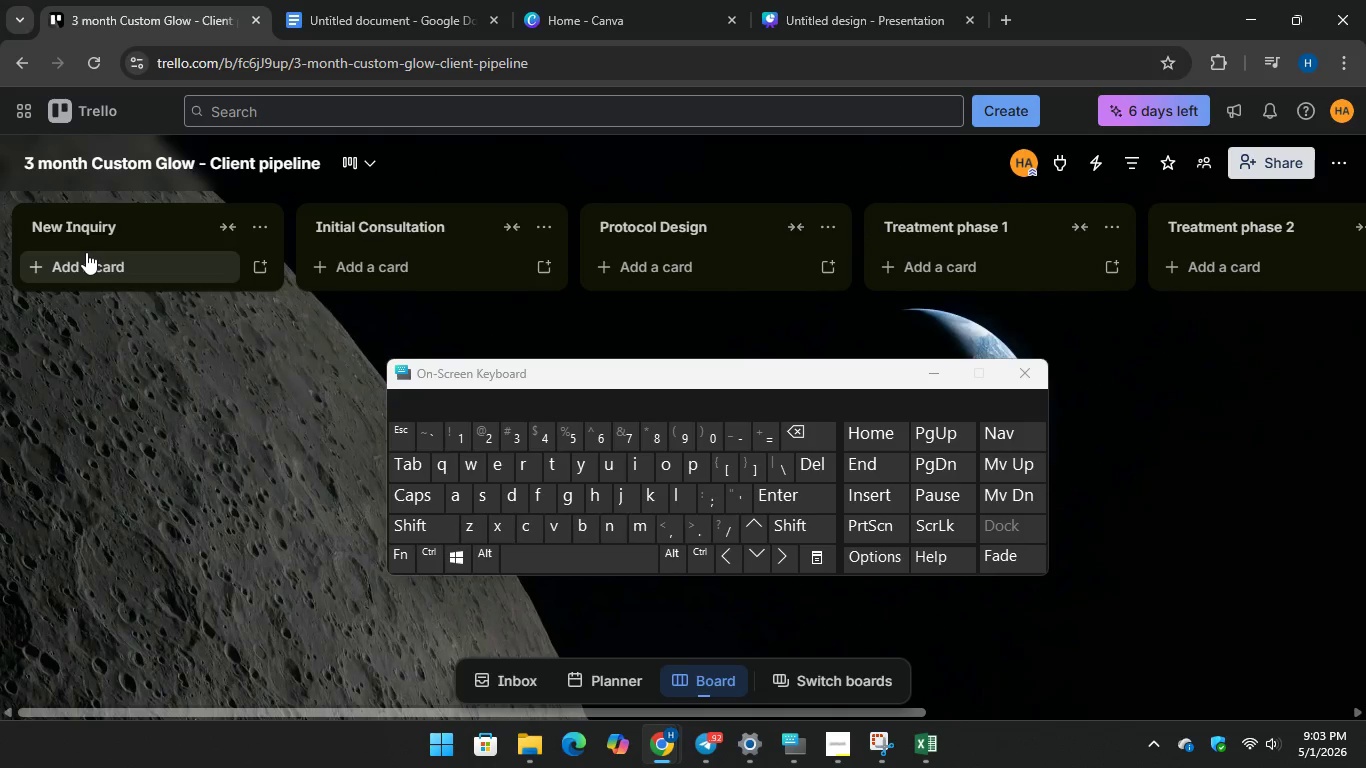 
wait(25.05)
 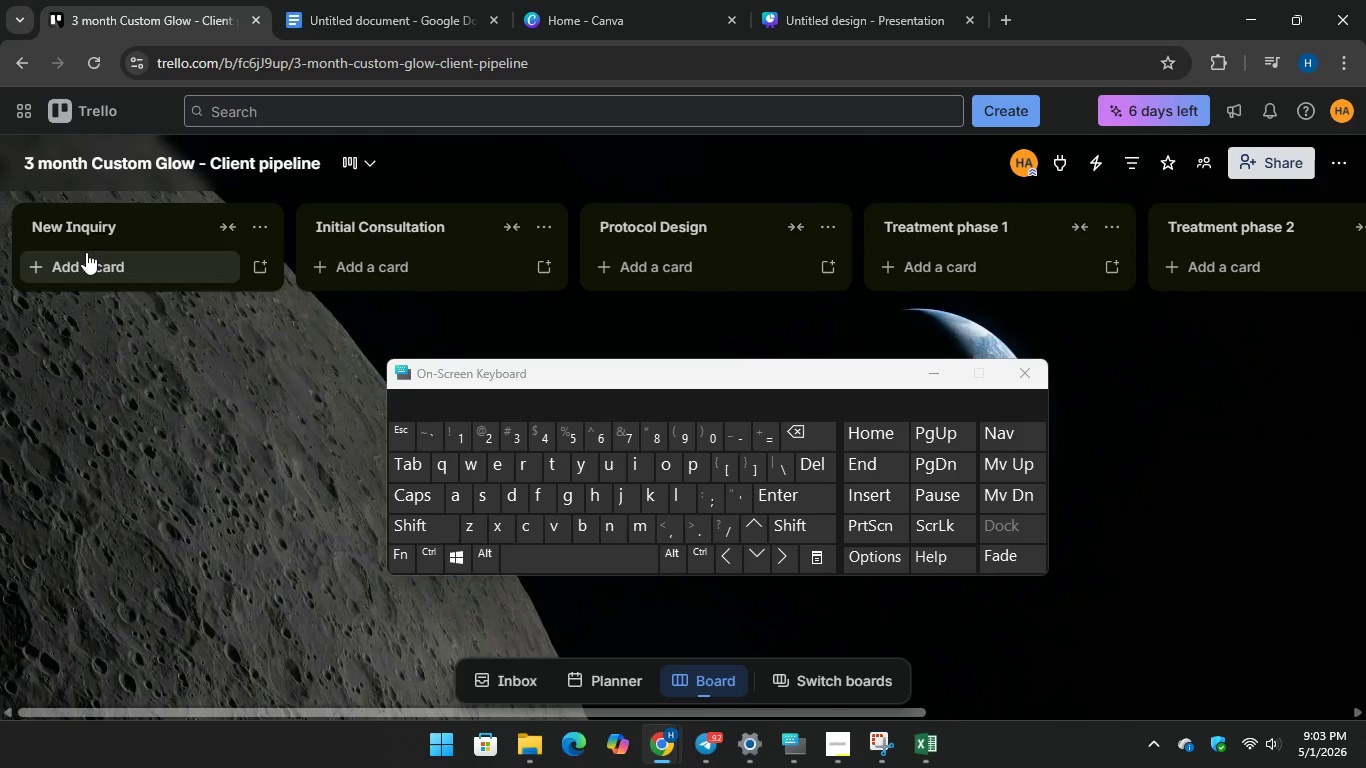 
left_click([126, 280])
 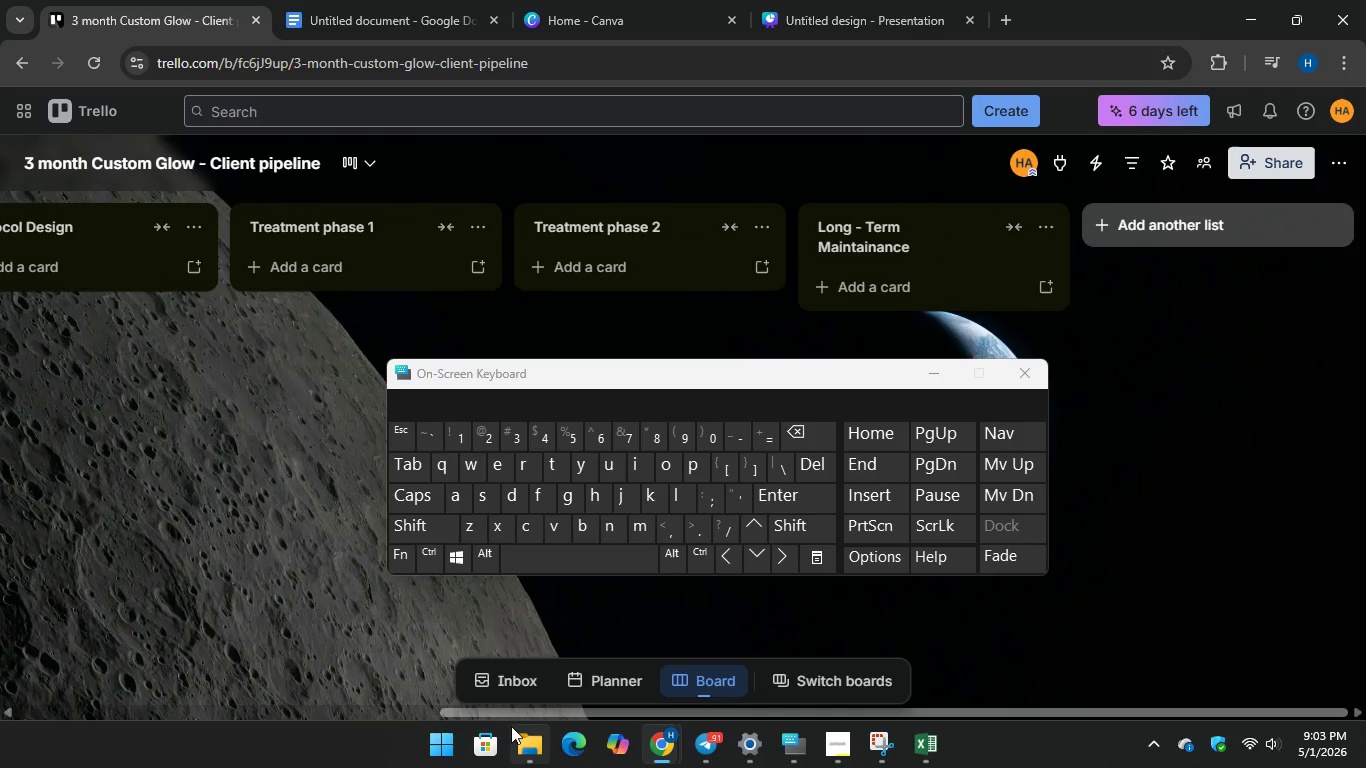 
left_click_drag(start_coordinate=[516, 714], to_coordinate=[122, 693])
 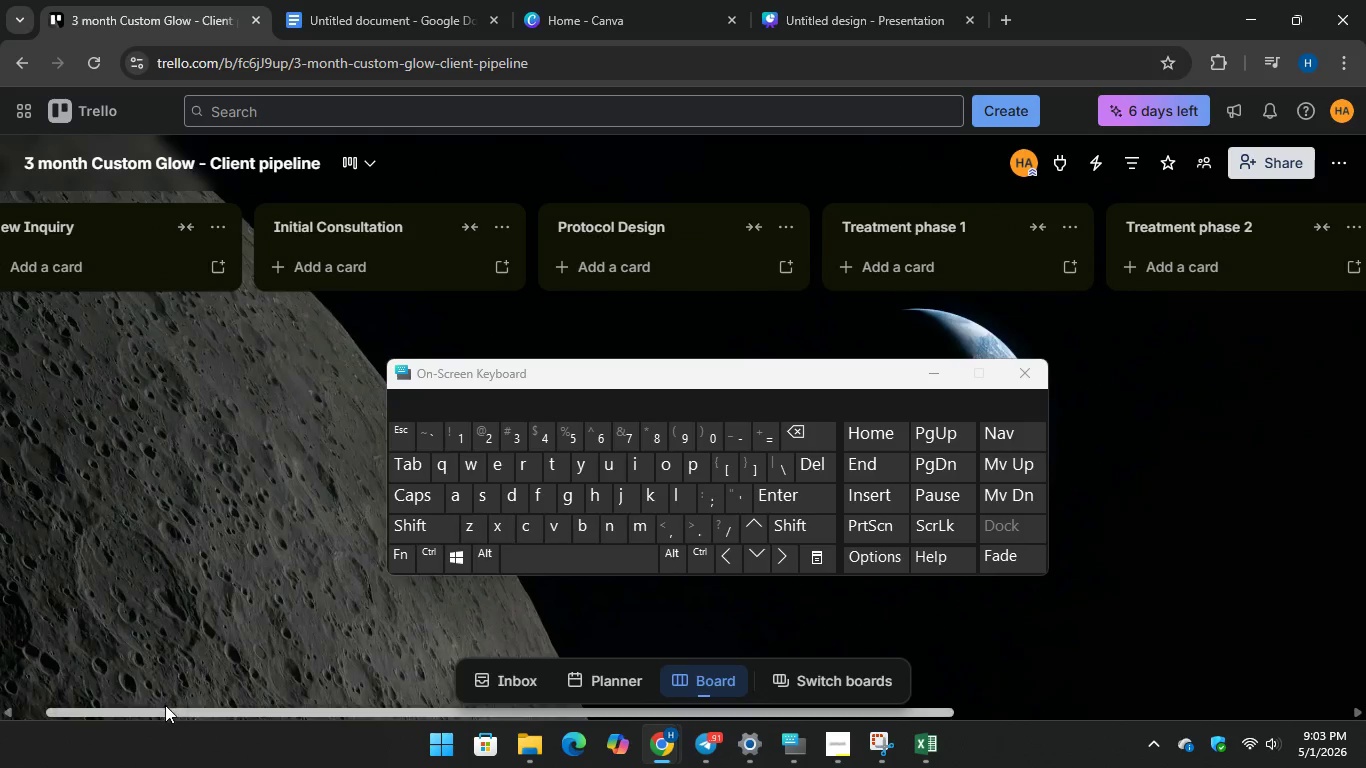 
left_click_drag(start_coordinate=[164, 705], to_coordinate=[1, 681])
 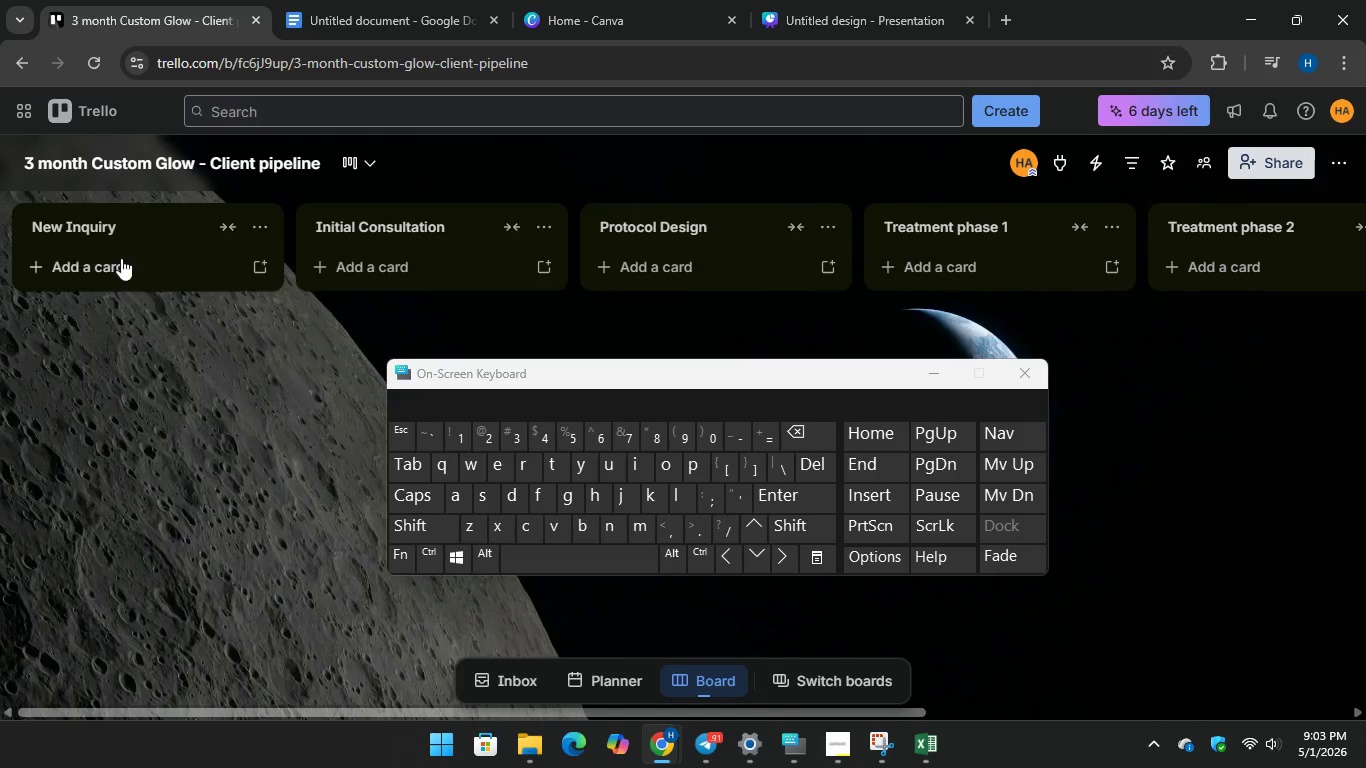 
left_click([115, 267])
 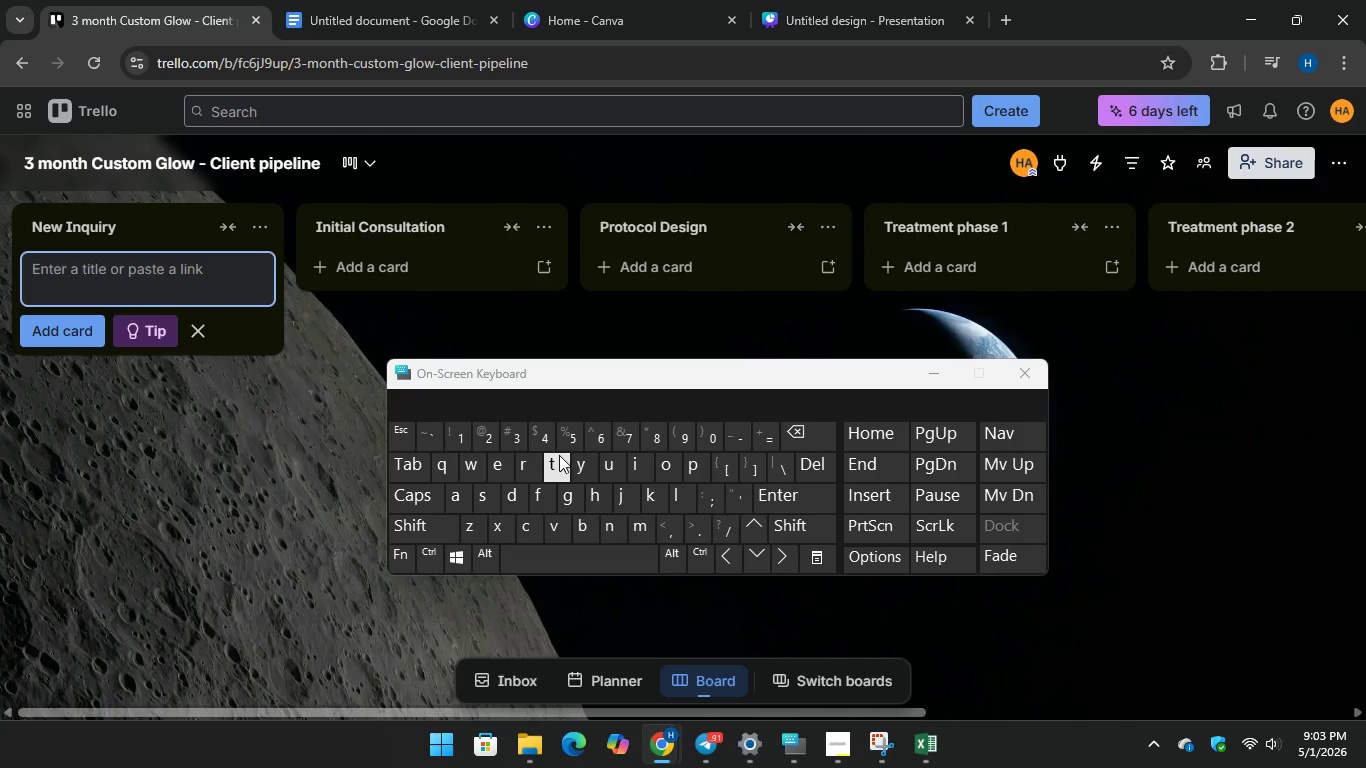 
type(temp)
 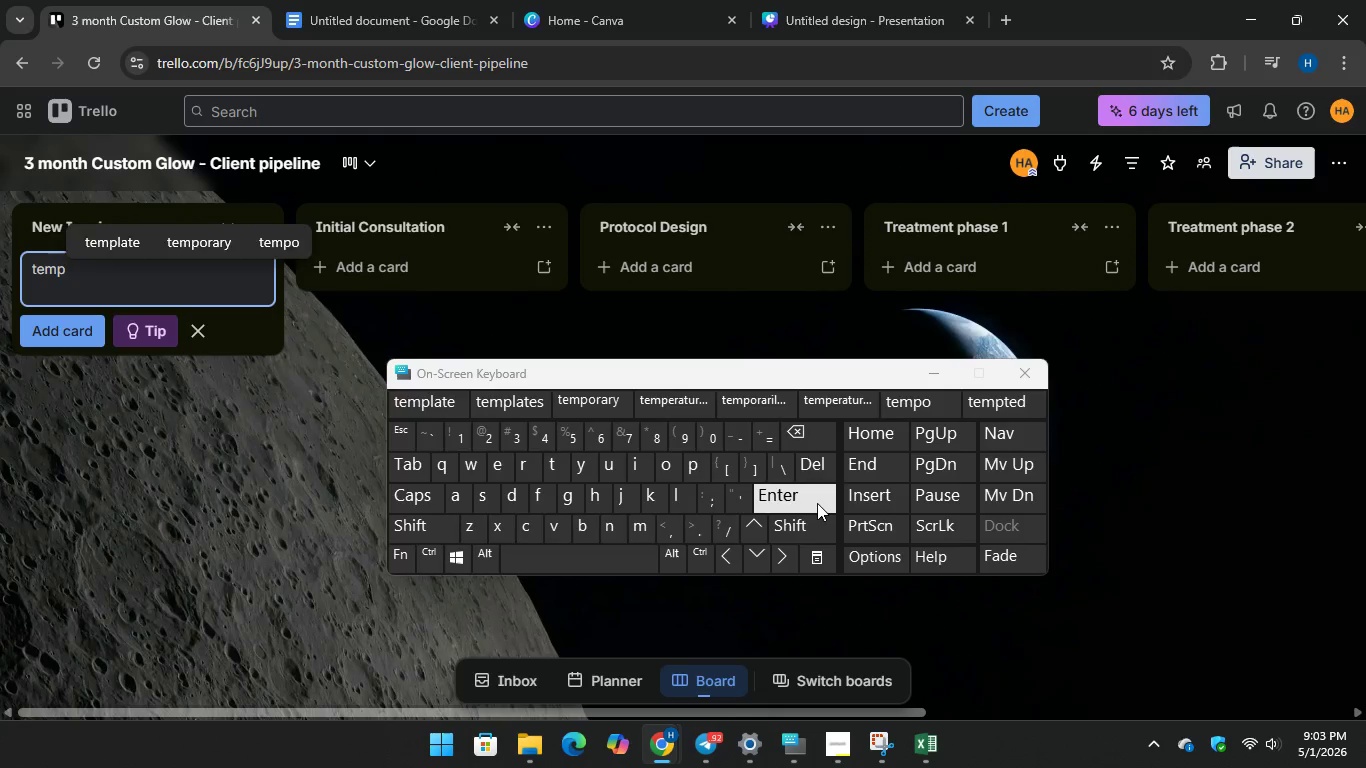 
key(Enter)
 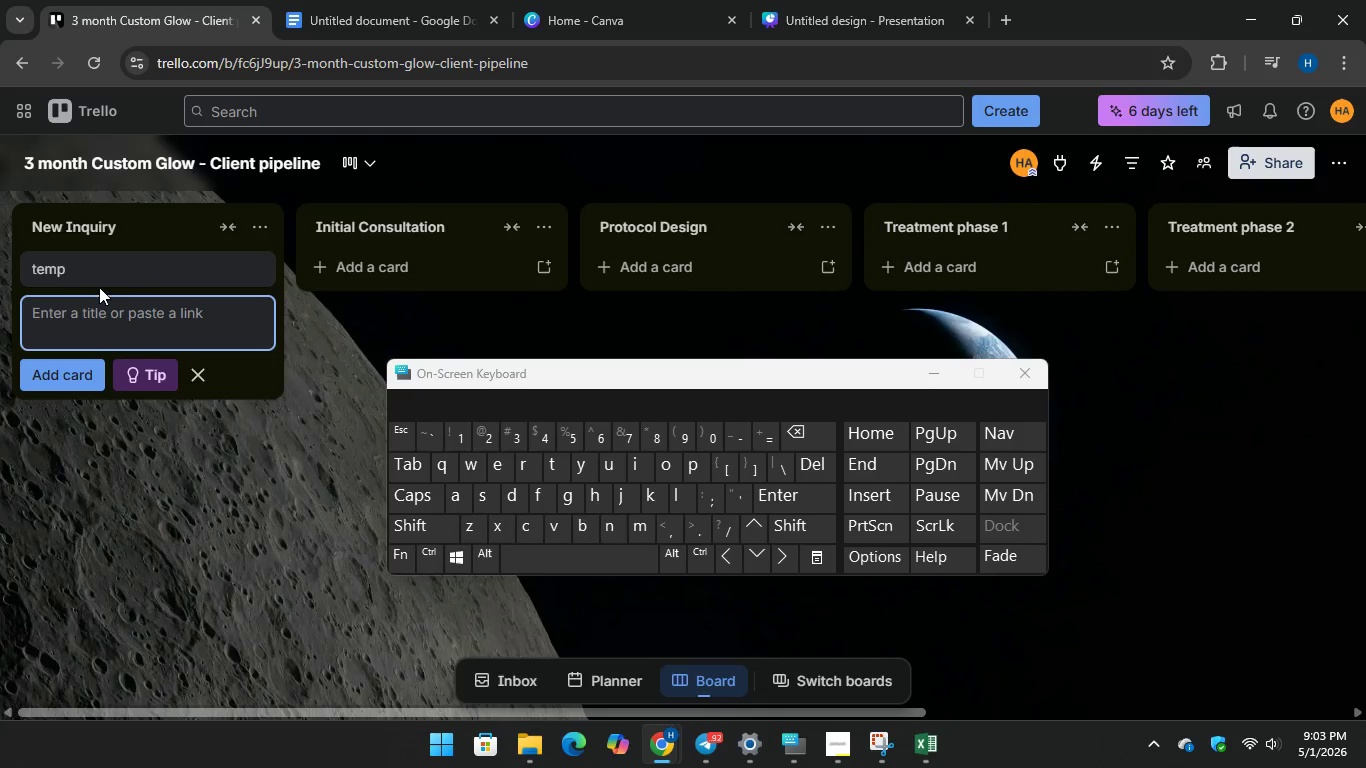 
wait(5.11)
 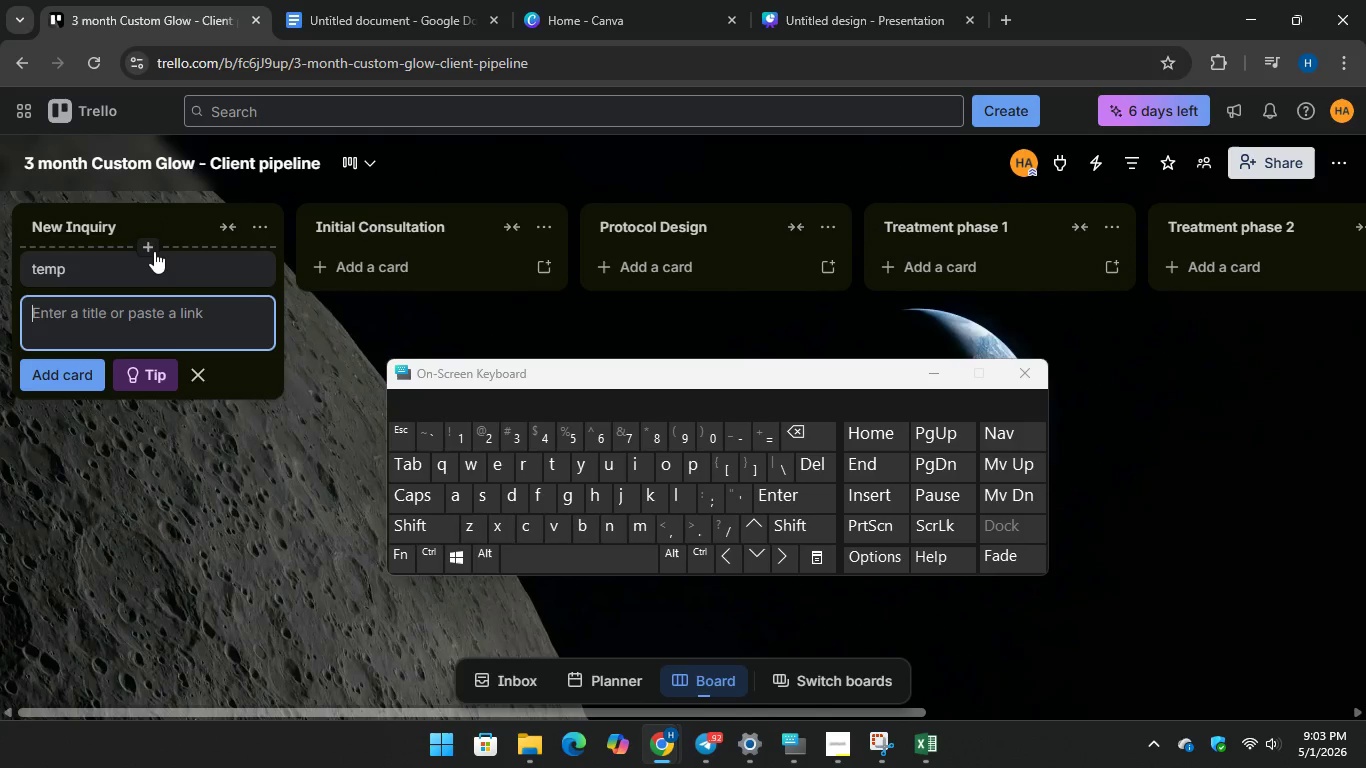 
left_click([101, 265])
 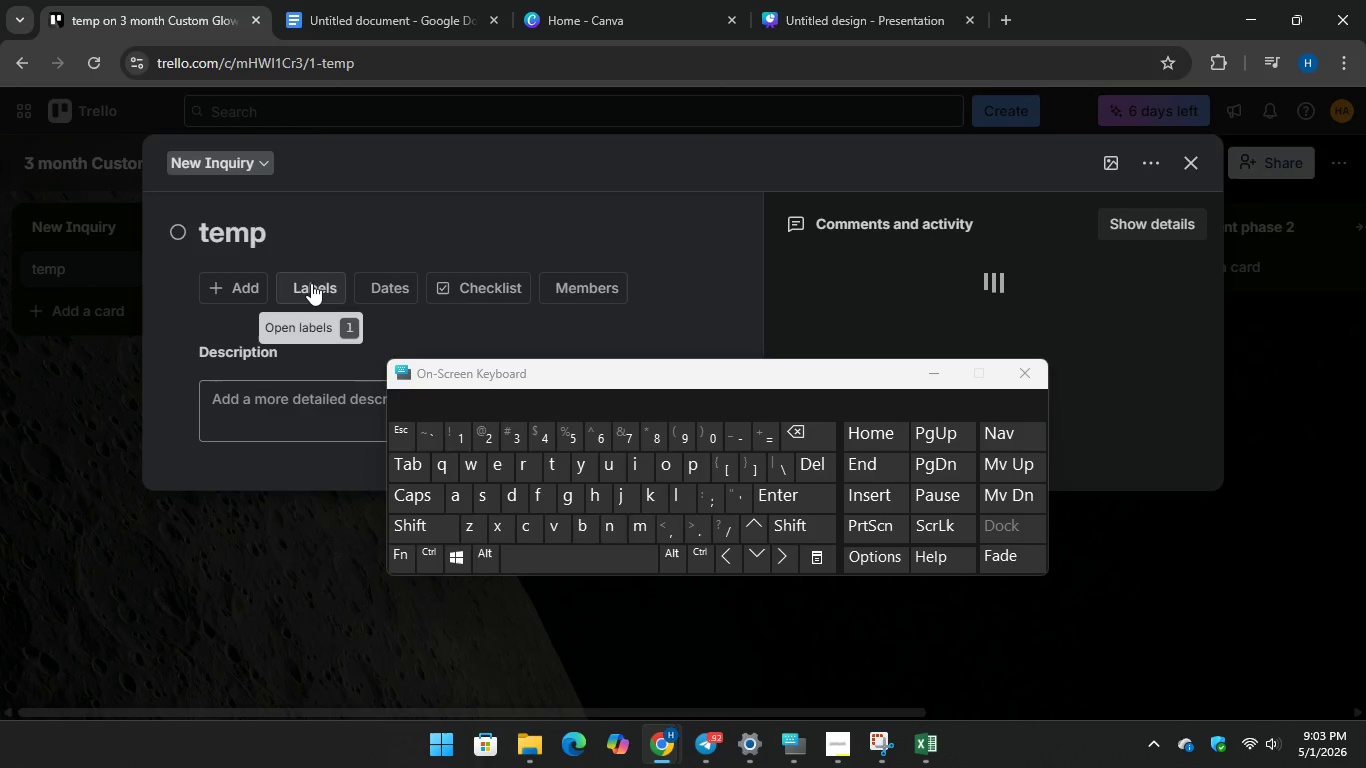 
left_click([311, 283])
 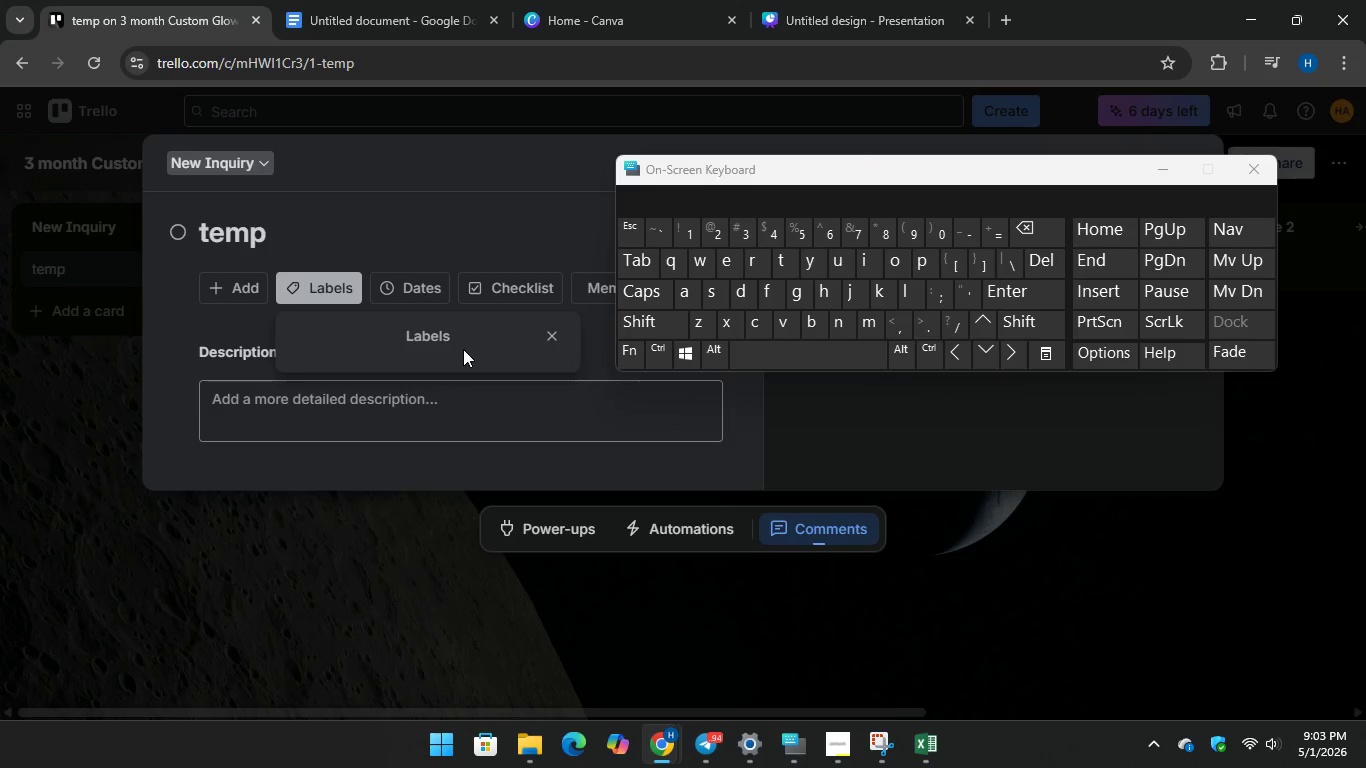 
wait(5.72)
 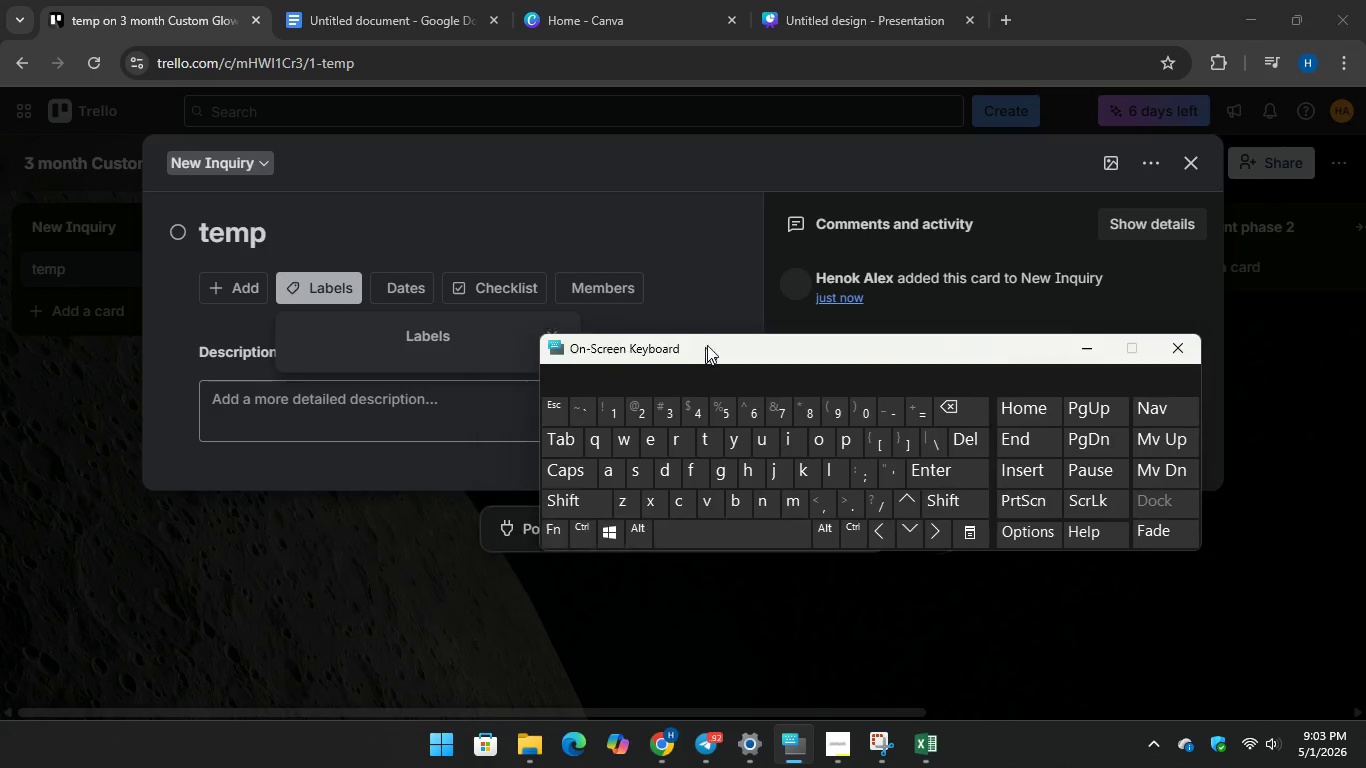 
left_click([547, 332])
 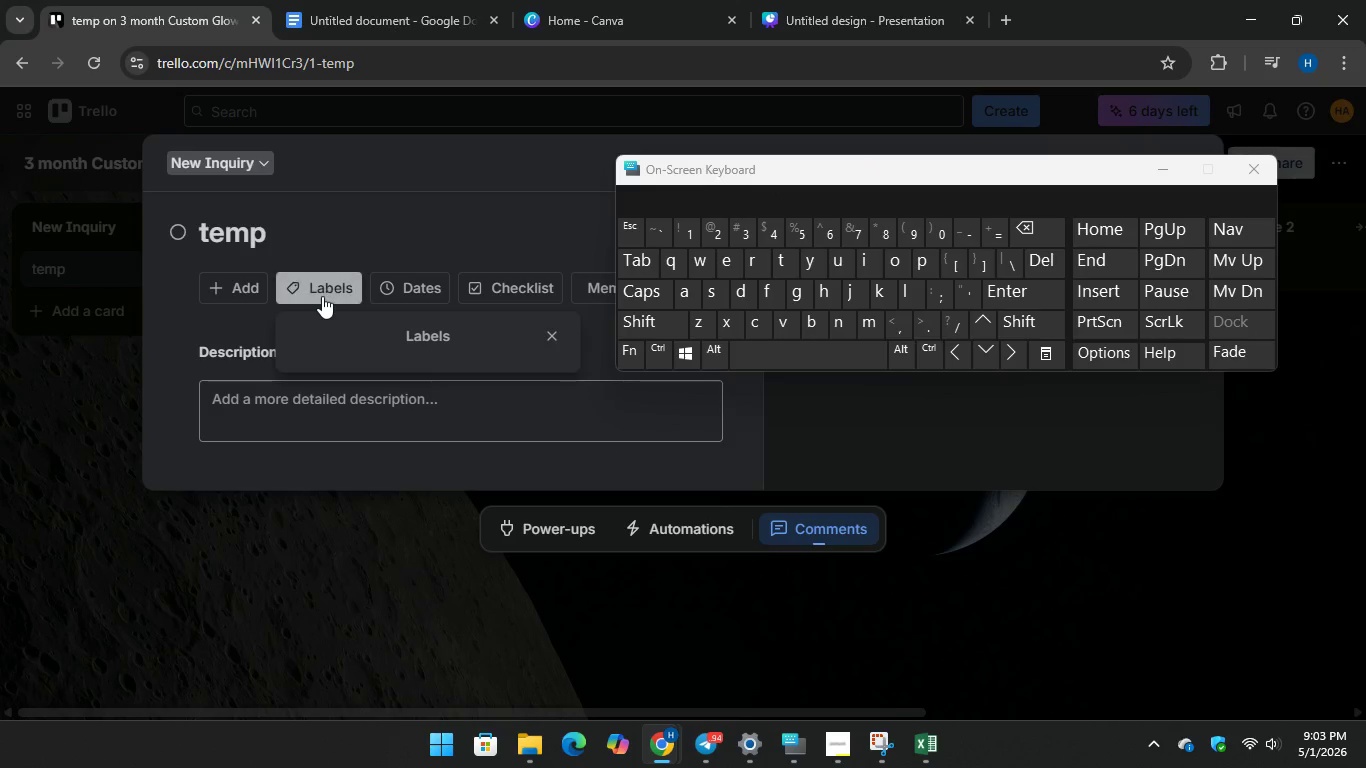 
mouse_move([387, 369])
 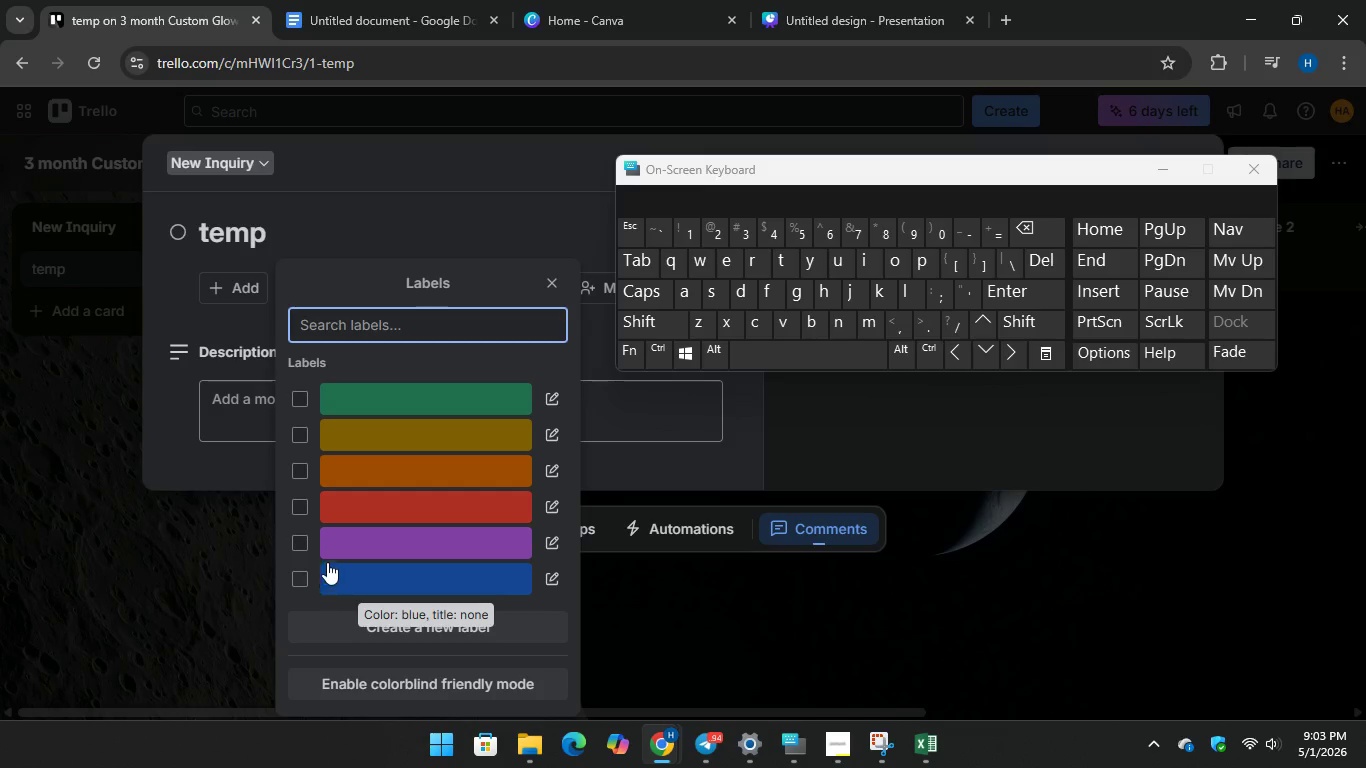 
scroll: coordinate [368, 513], scroll_direction: down, amount: 2.0
 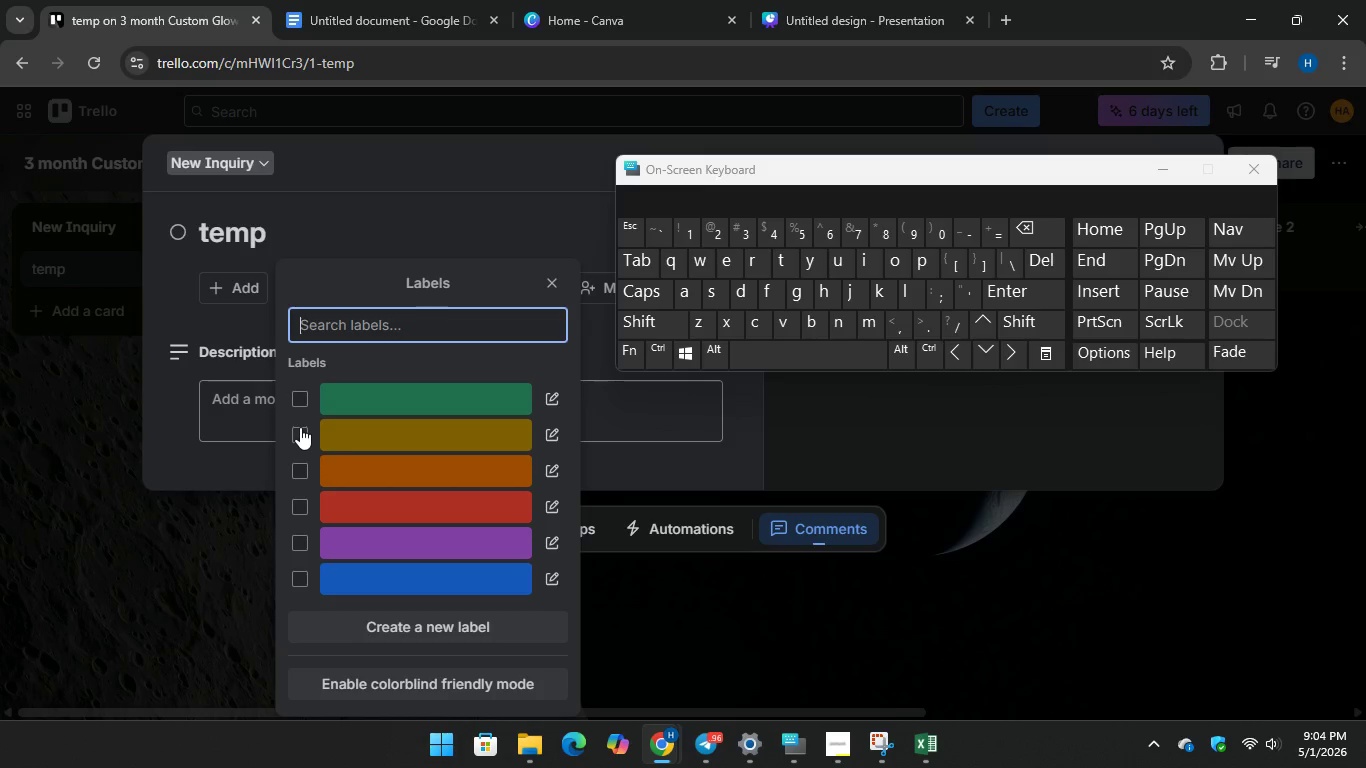 
wait(20.42)
 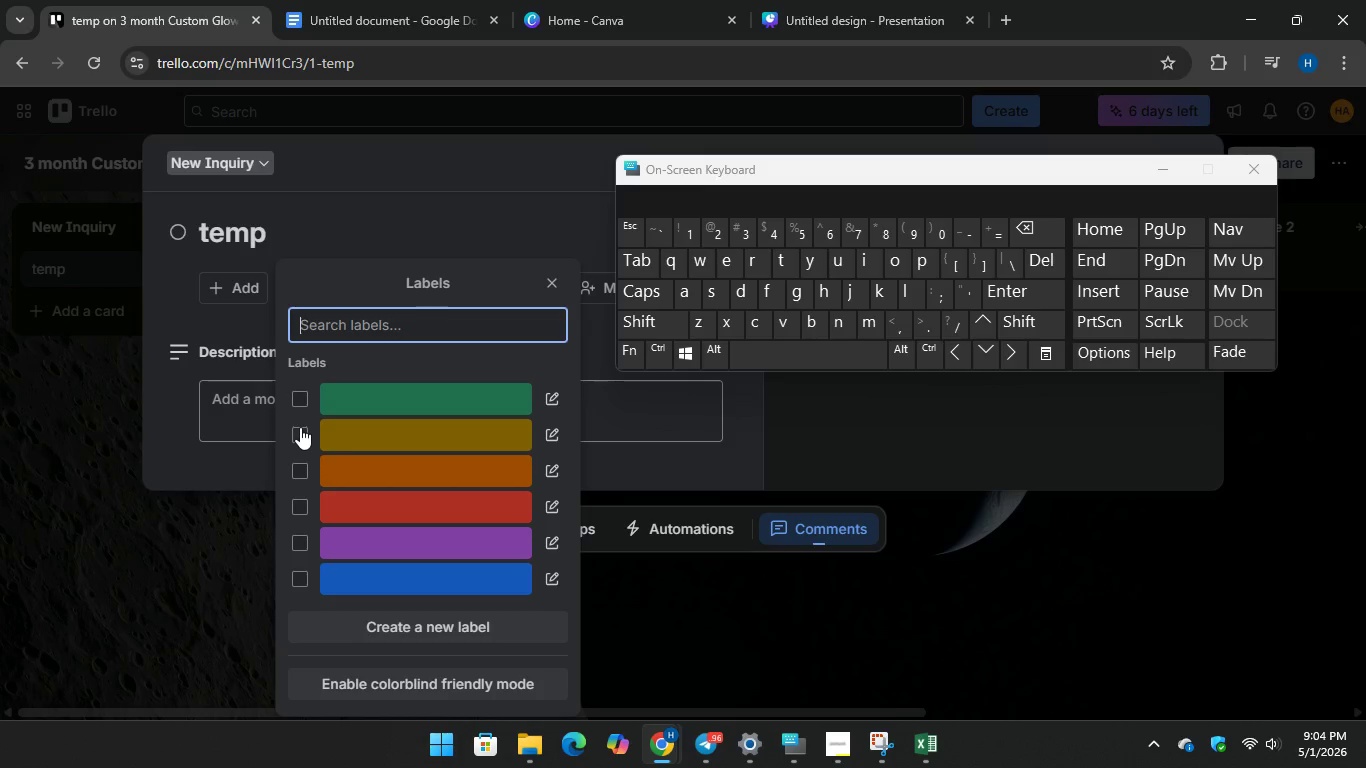 
left_click([347, 620])
 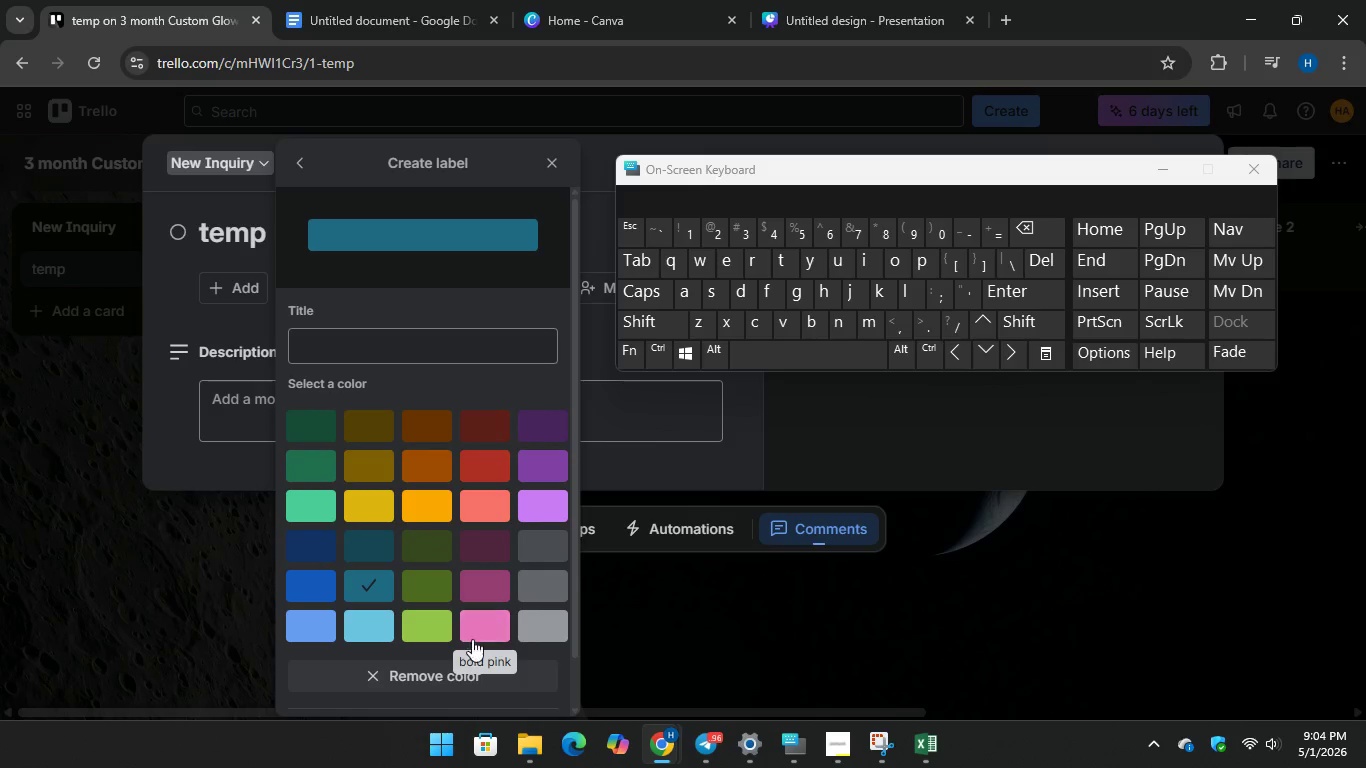 
left_click([478, 623])
 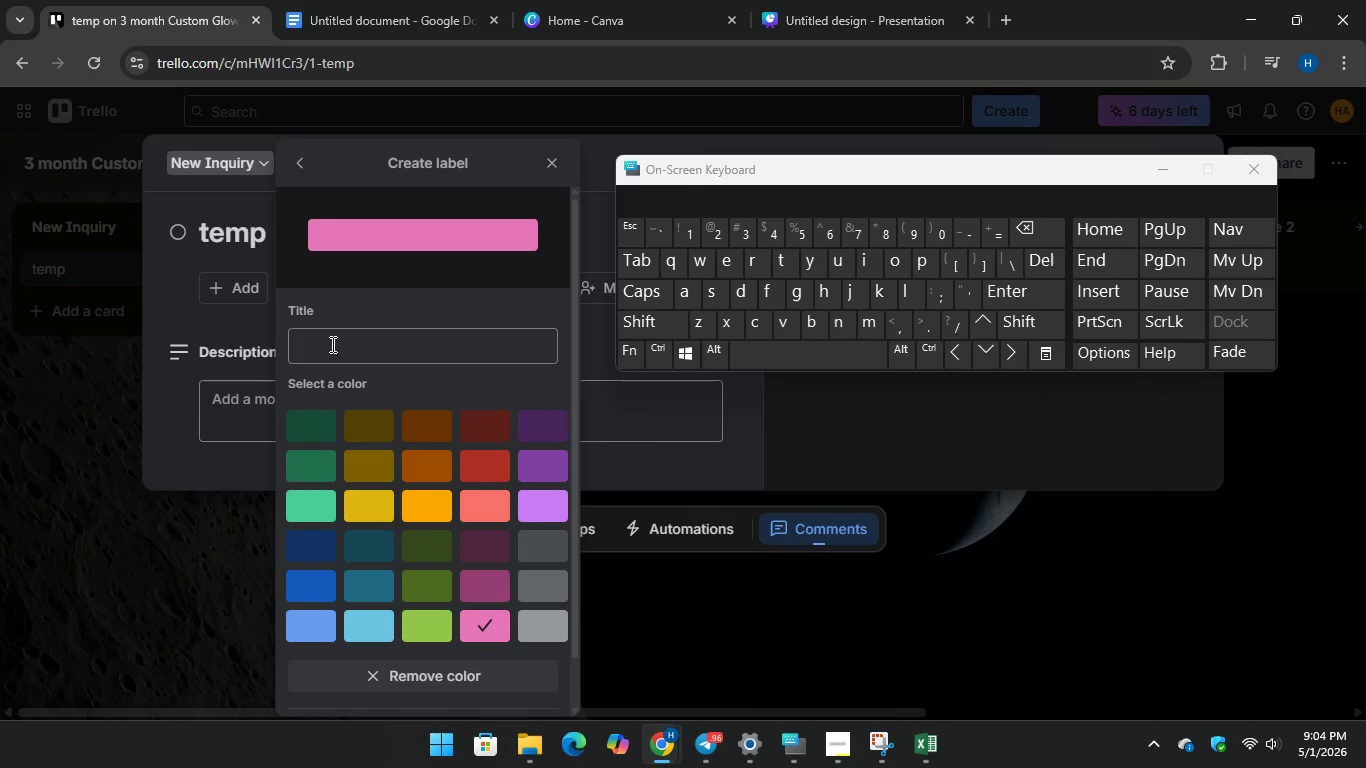 
left_click([331, 344])
 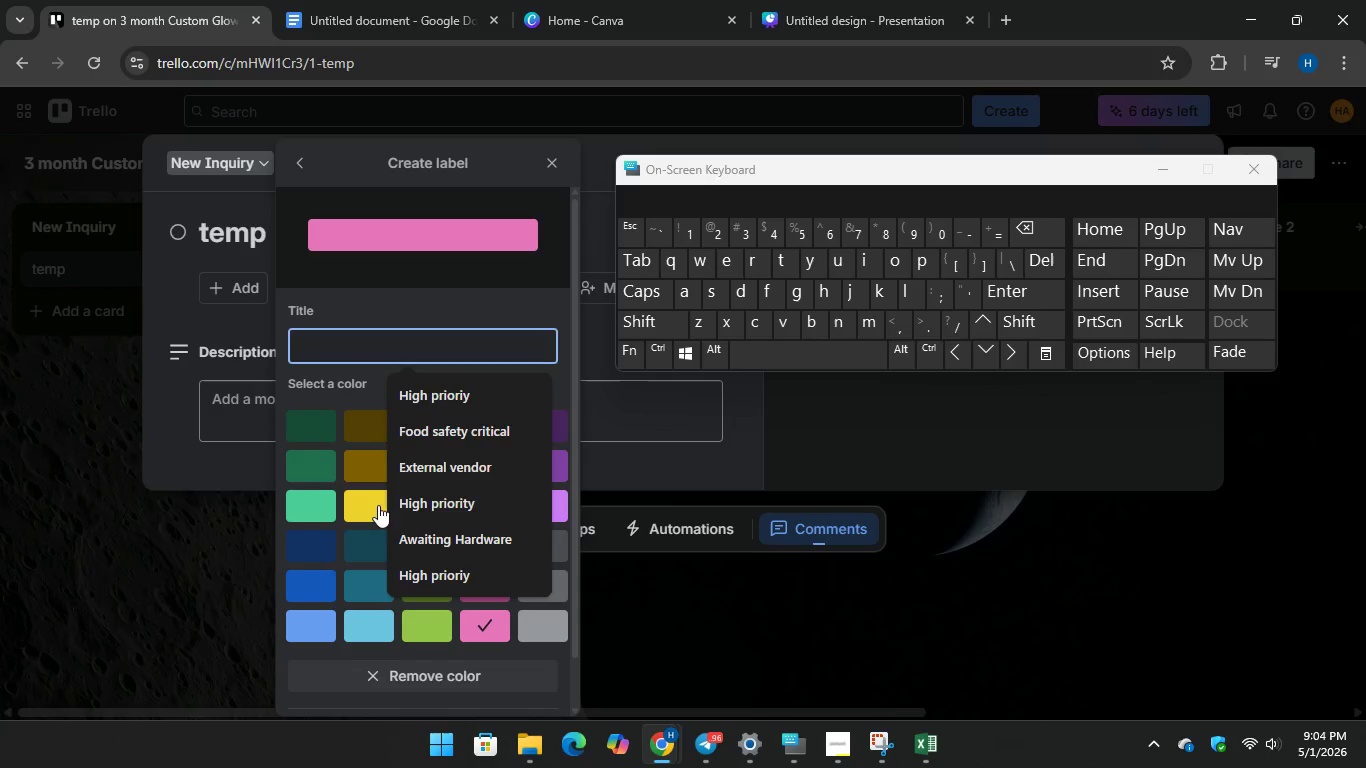 
type(Glow Starter)
 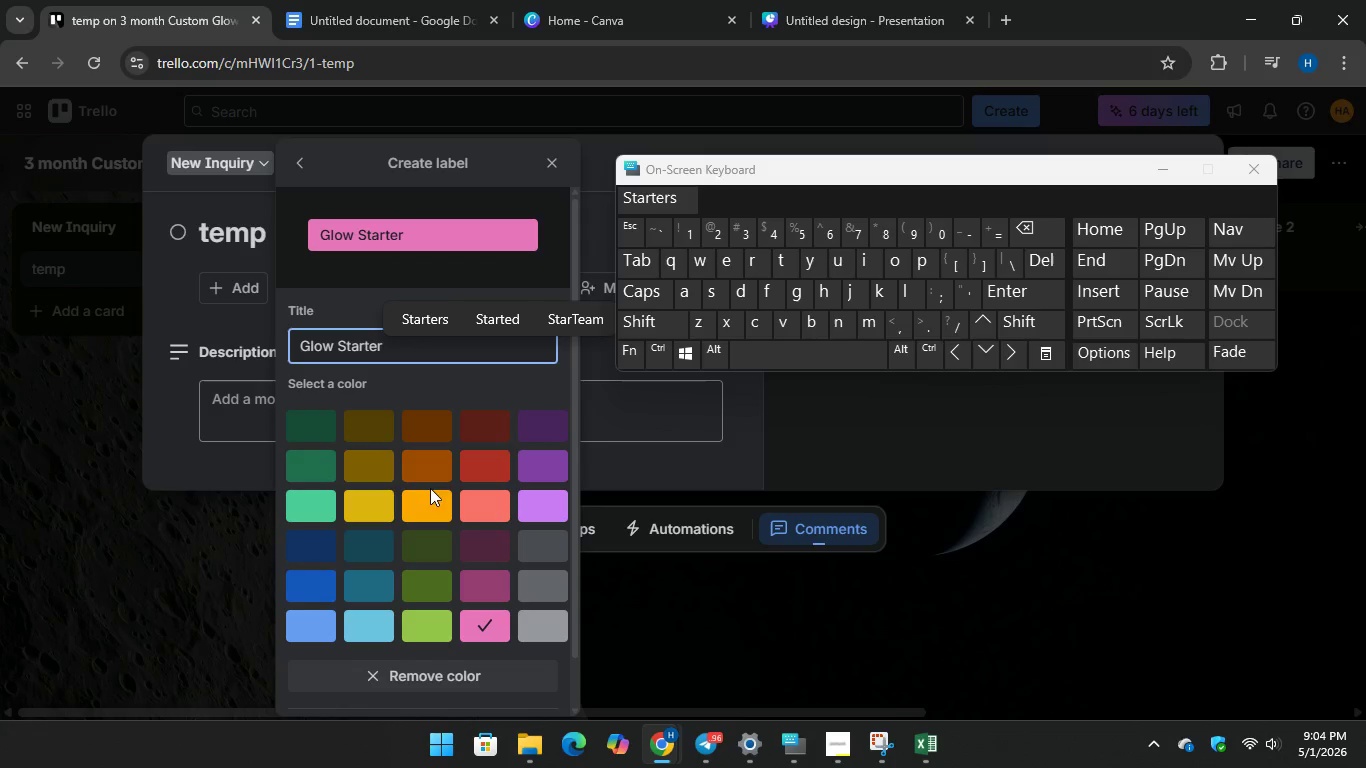 
scroll: coordinate [408, 524], scroll_direction: down, amount: 2.0
 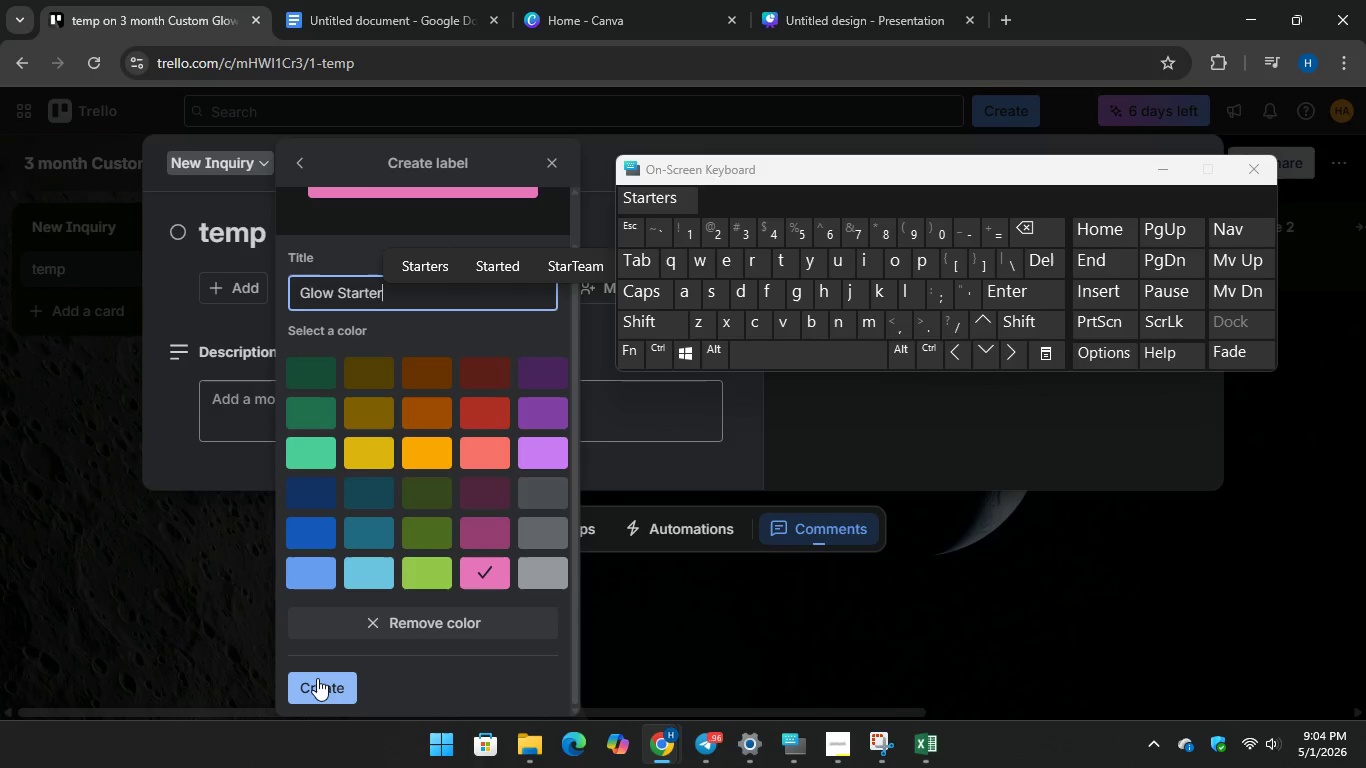 
left_click([317, 678])
 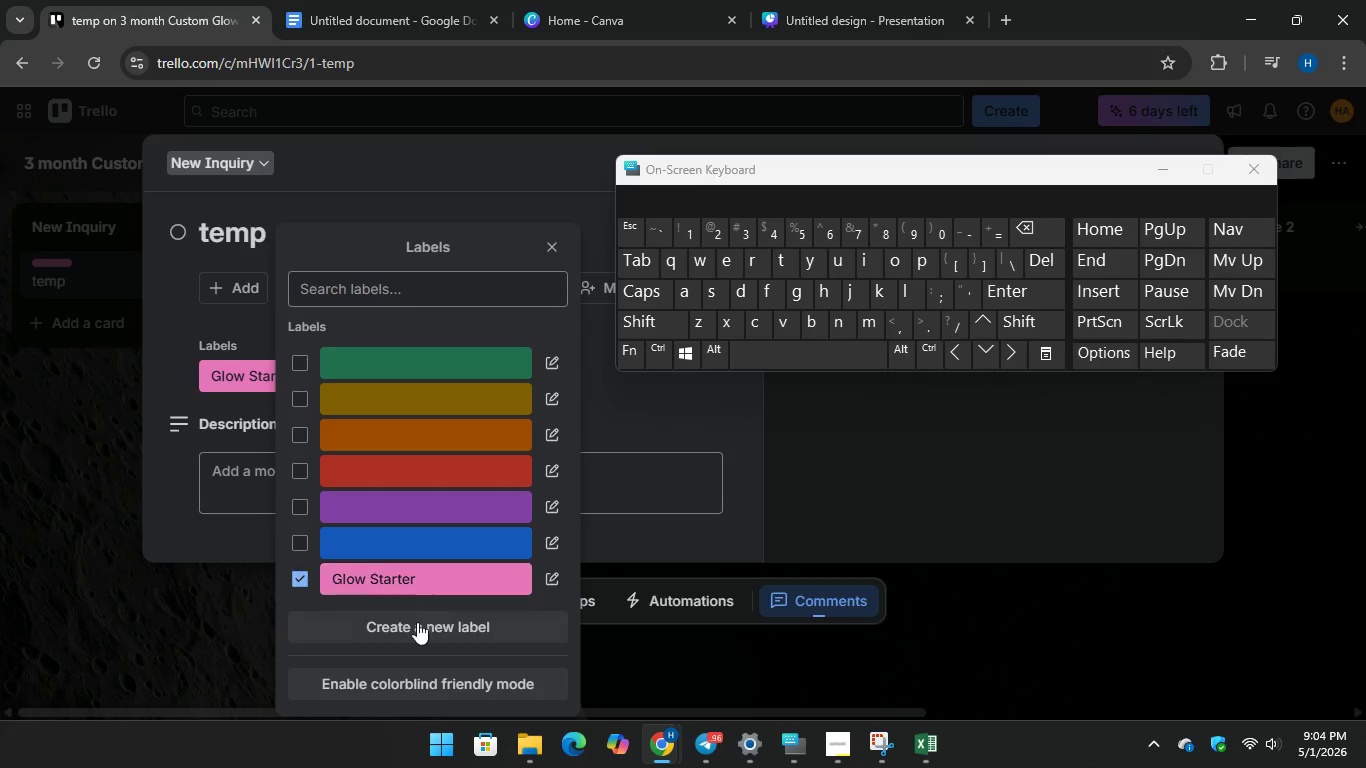 
wait(6.41)
 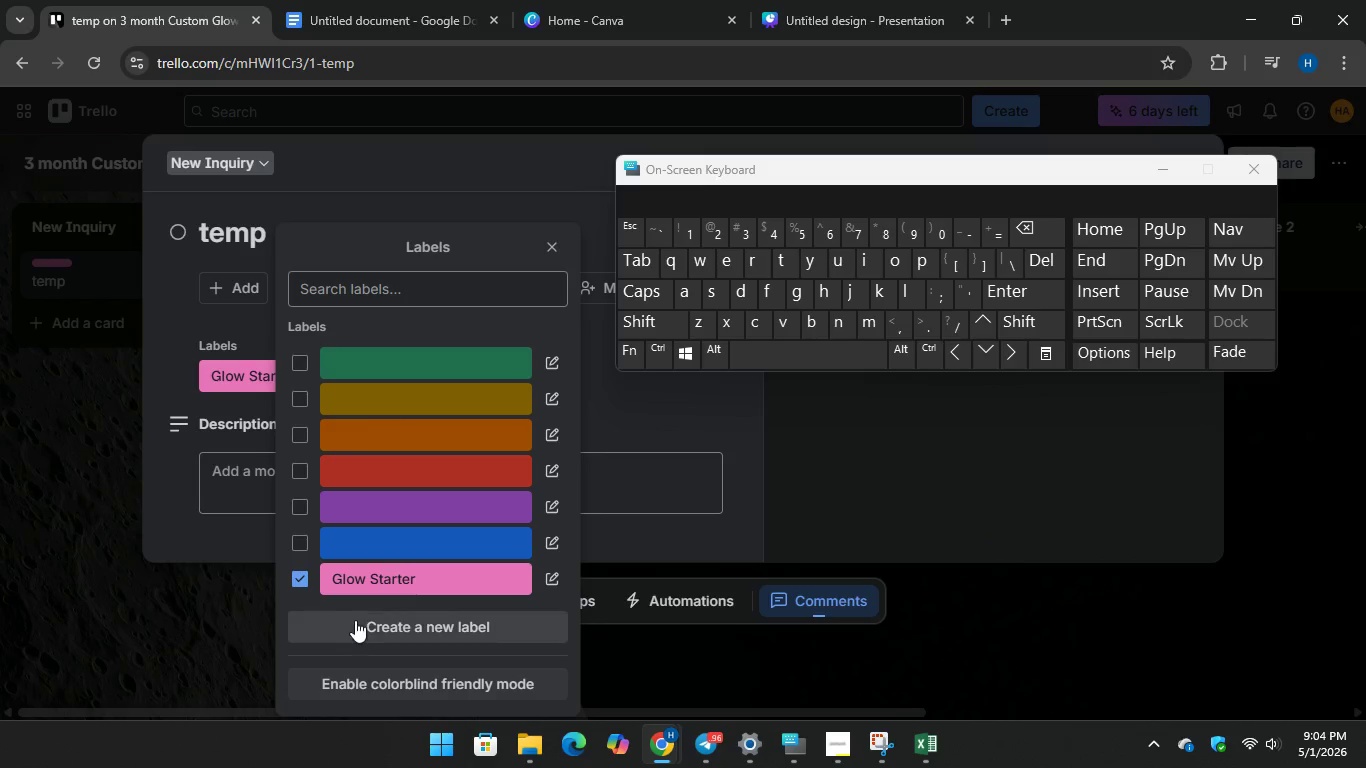 
left_click([414, 626])
 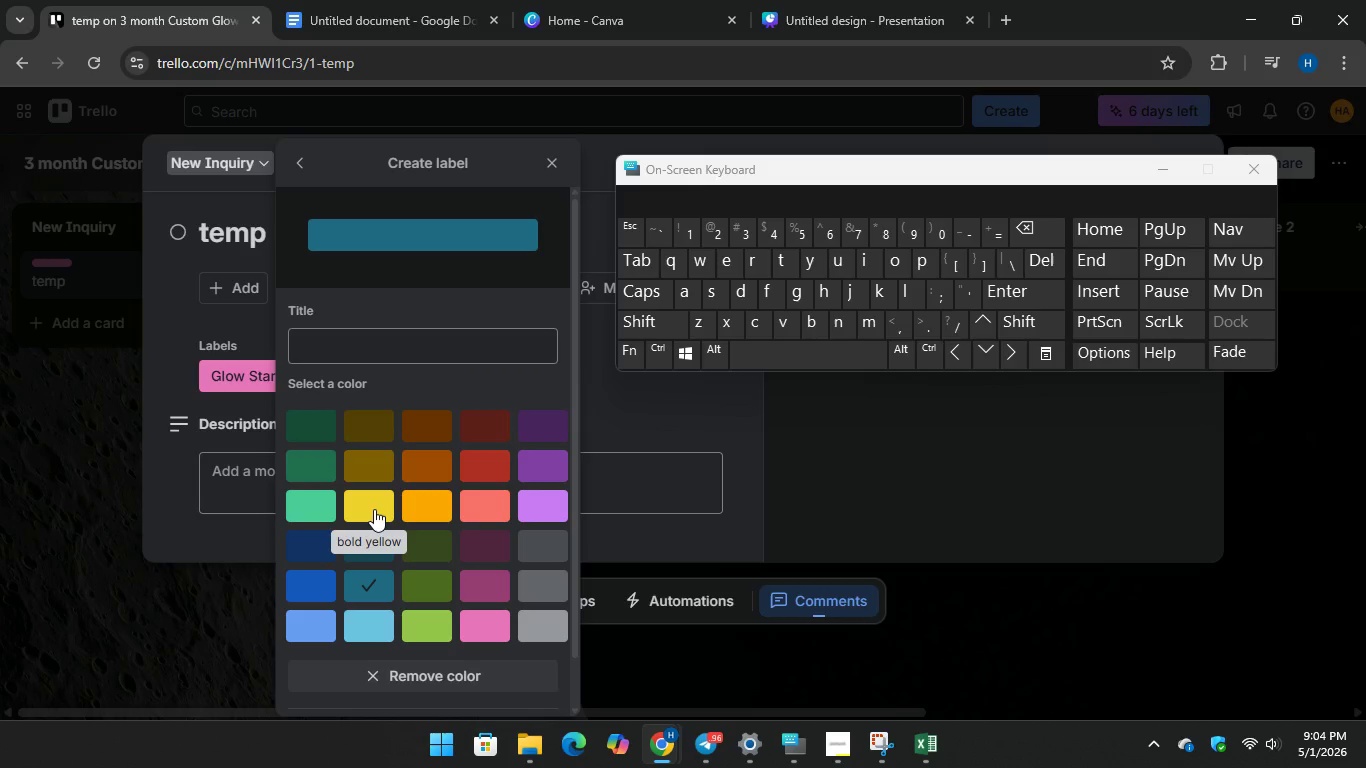 
left_click([374, 509])
 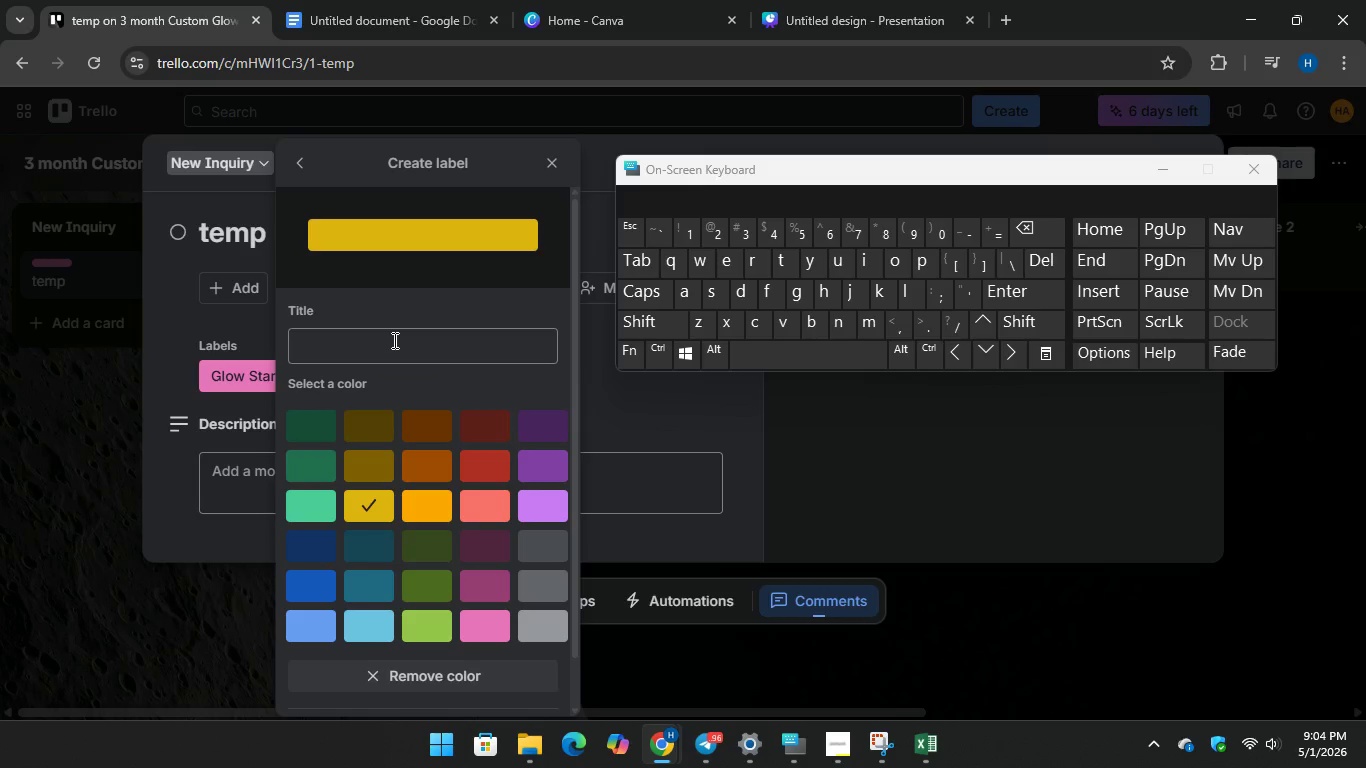 
left_click([393, 340])
 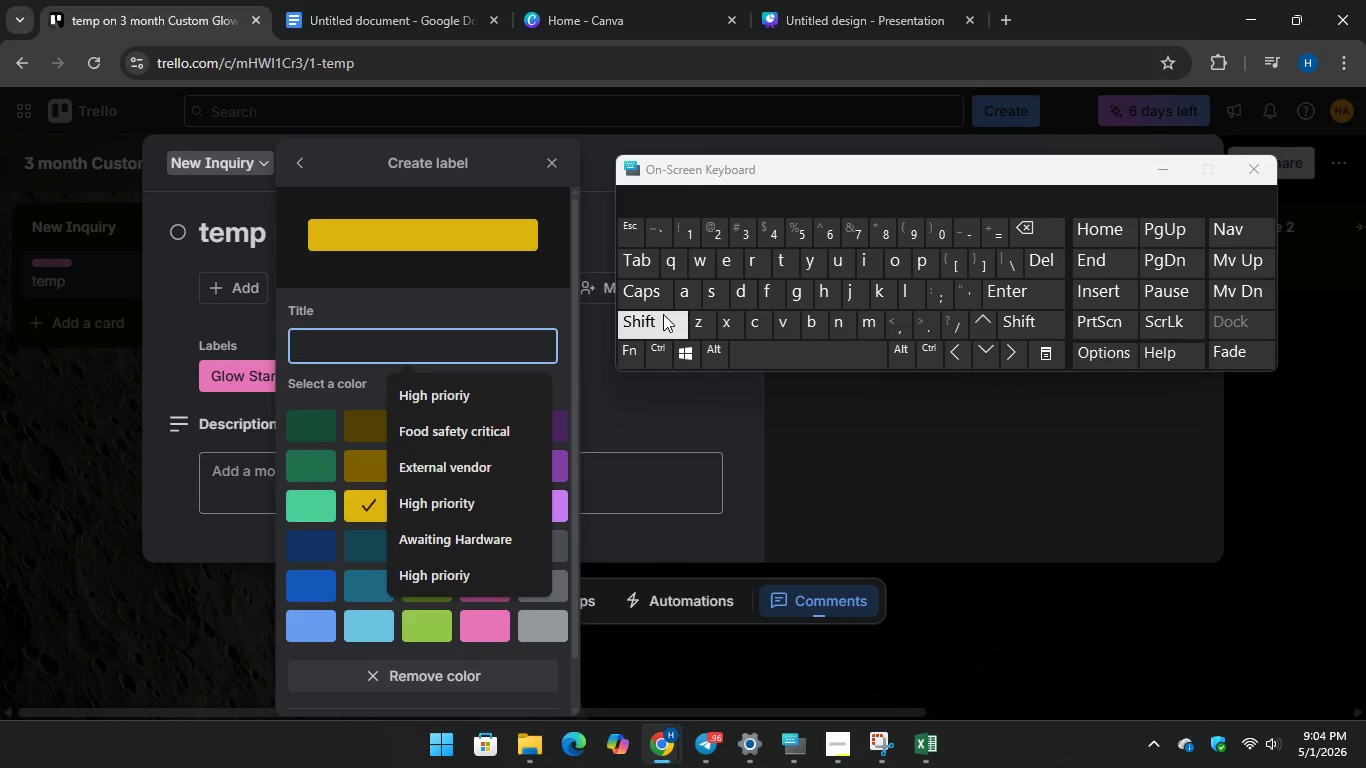 
type(Radiant Luxe)
 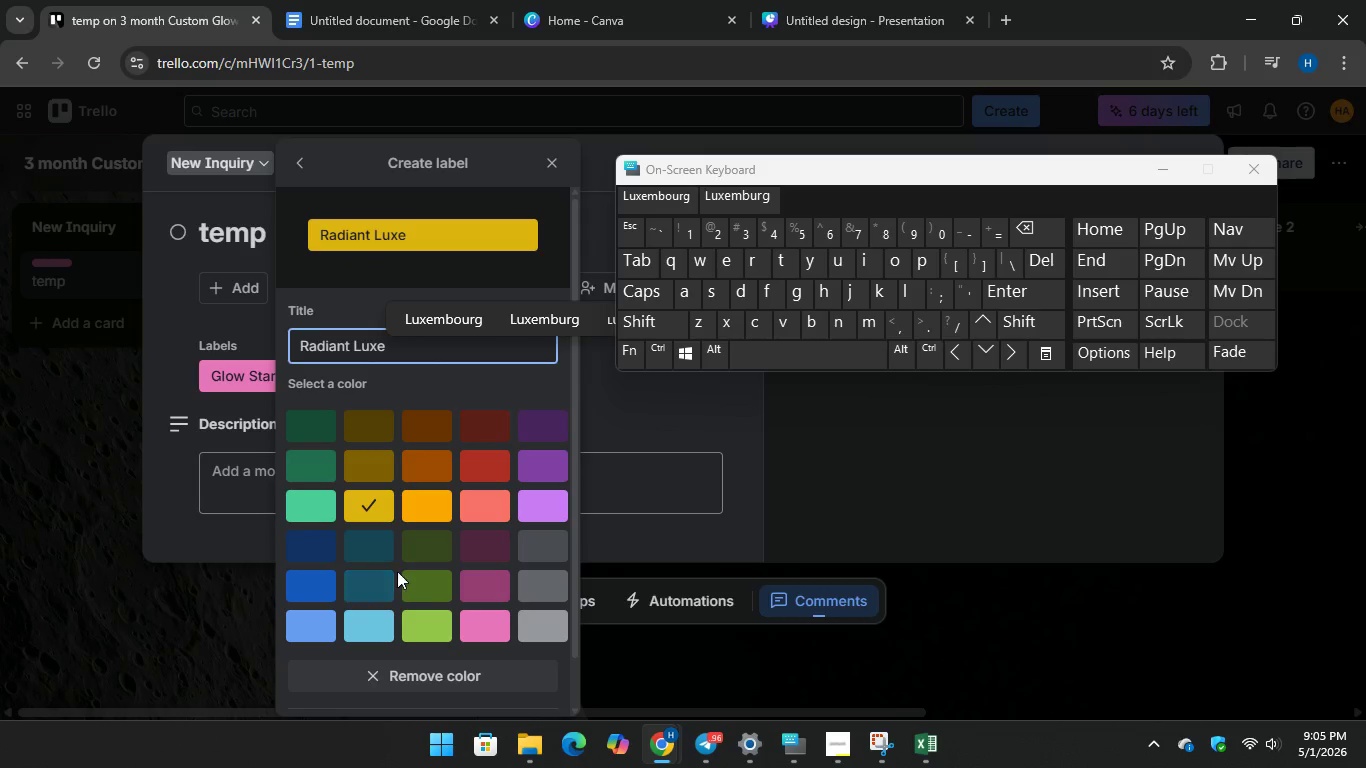 
scroll: coordinate [408, 561], scroll_direction: down, amount: 5.0
 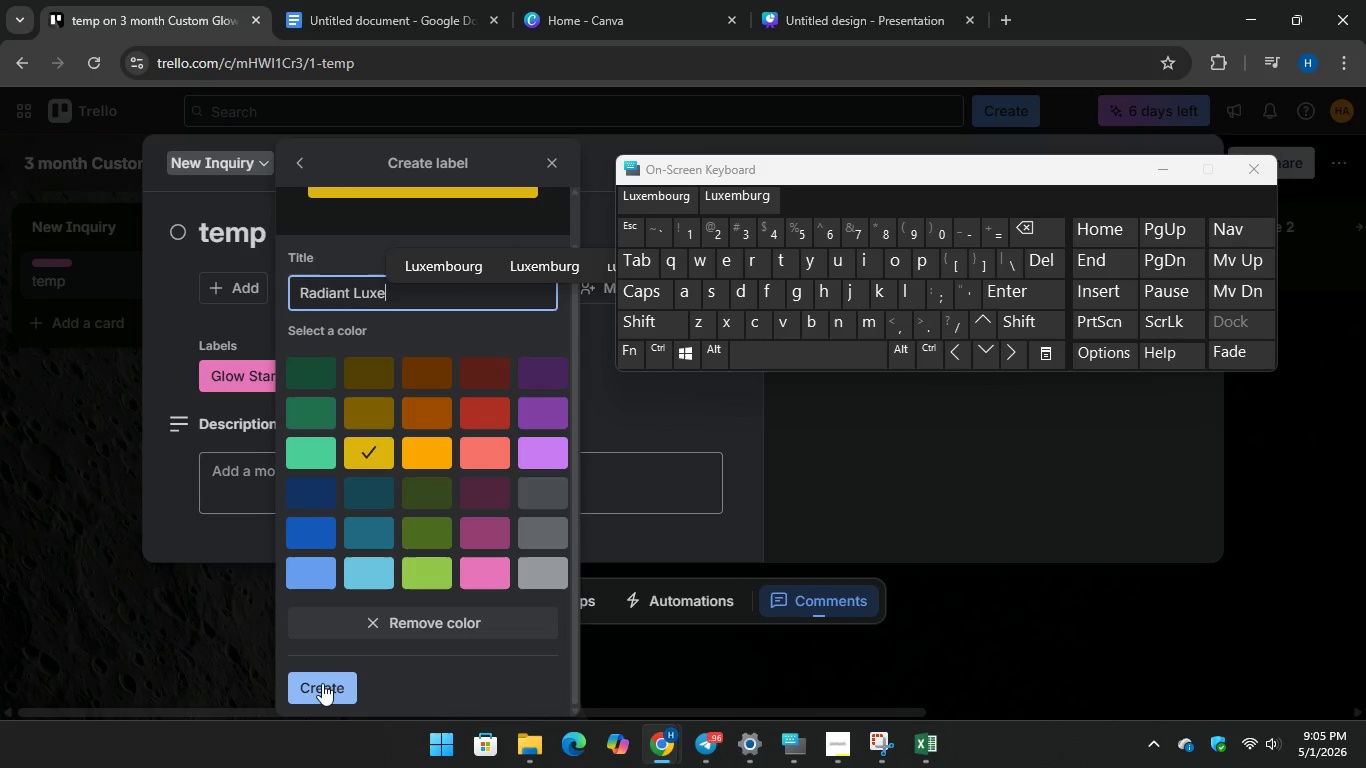 
left_click([321, 683])
 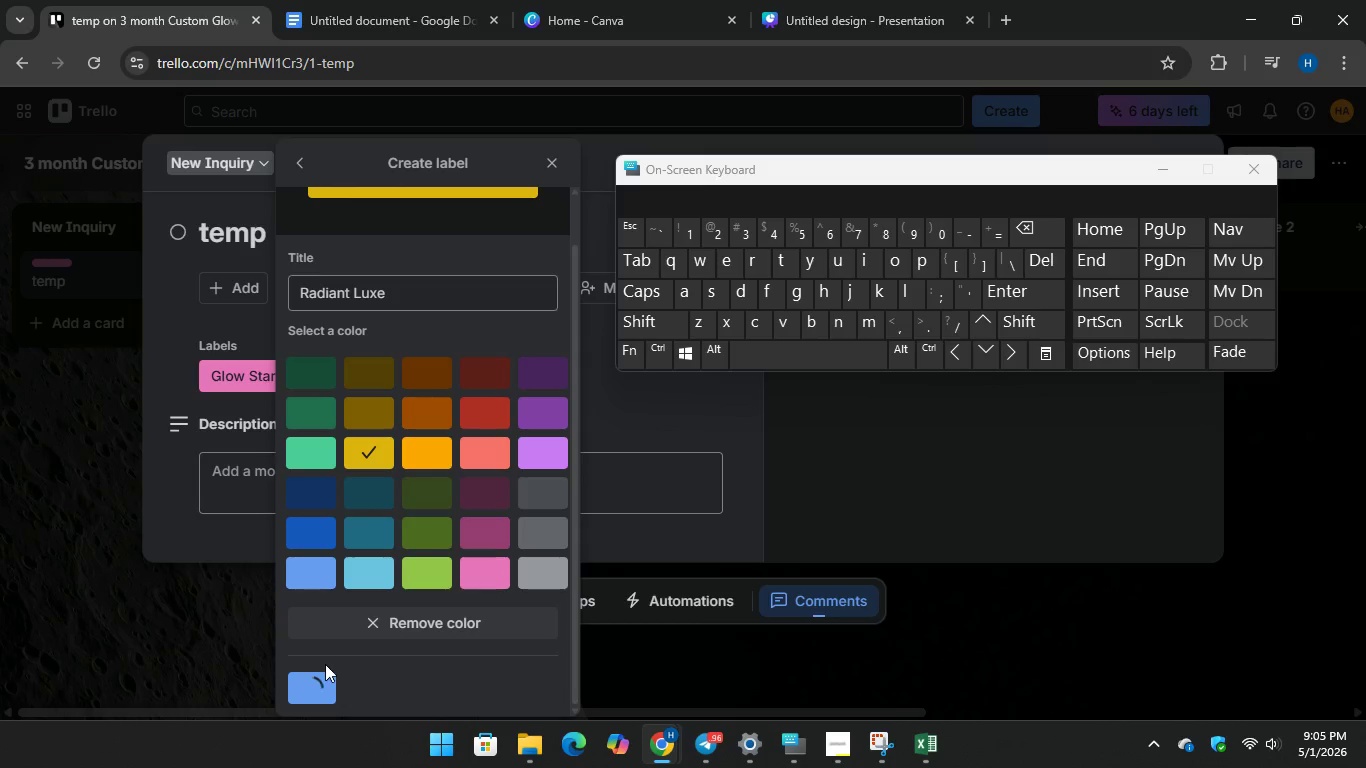 
mouse_move([311, 428])
 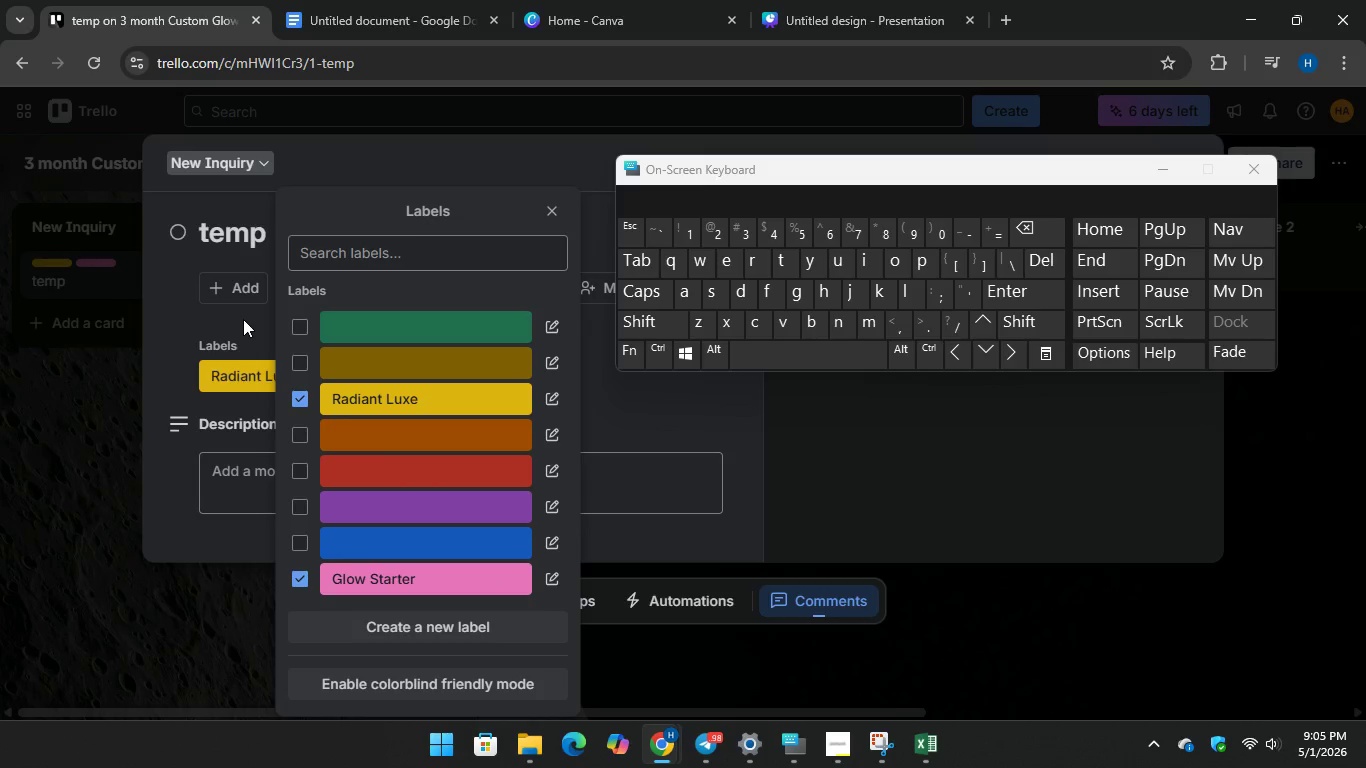 
left_click([243, 319])
 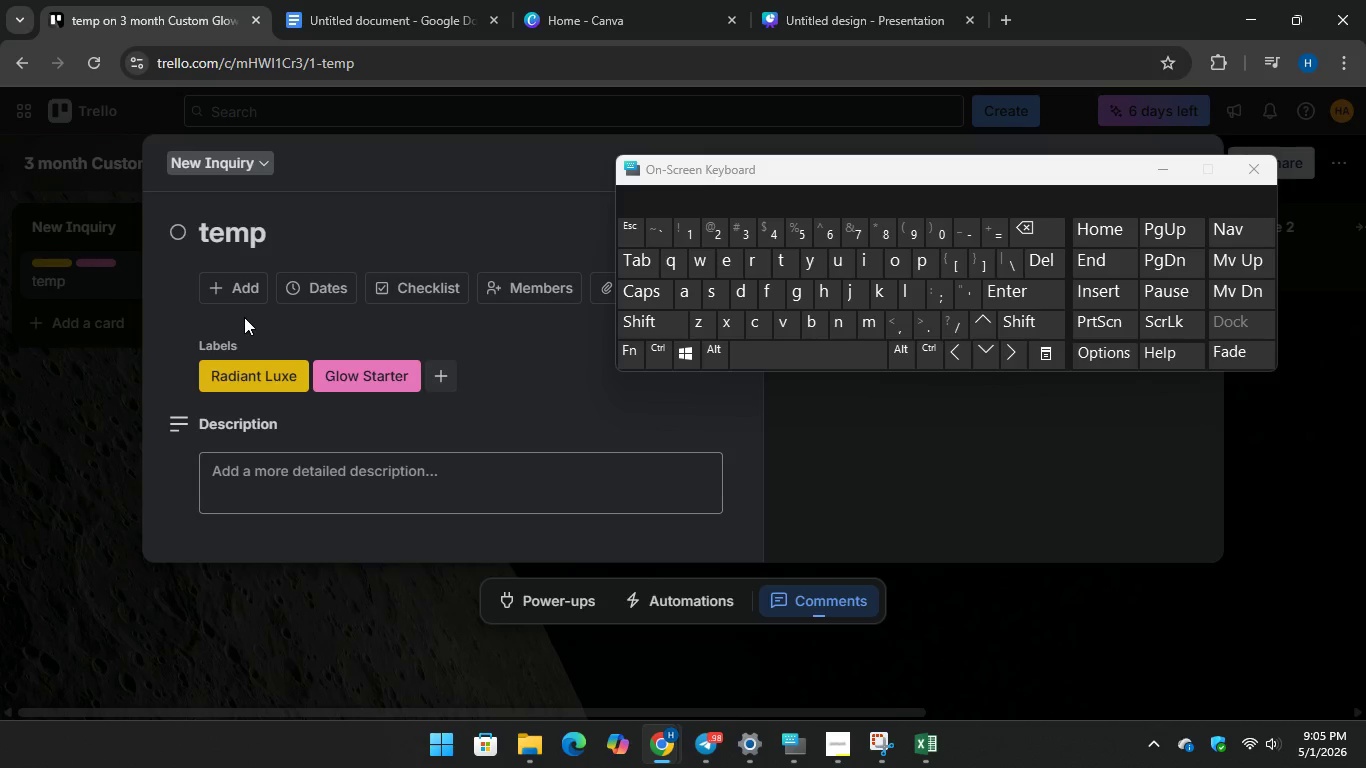 
wait(5.09)
 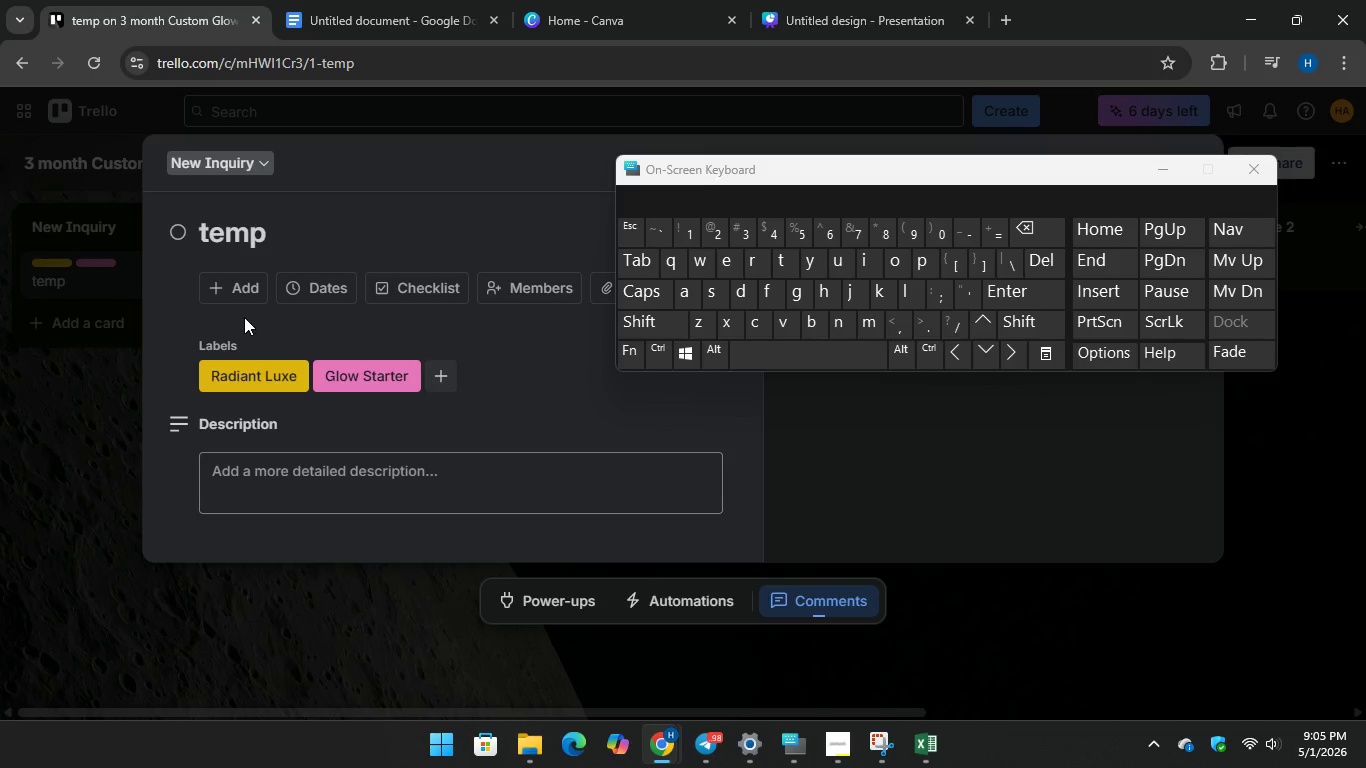 
left_click([446, 379])
 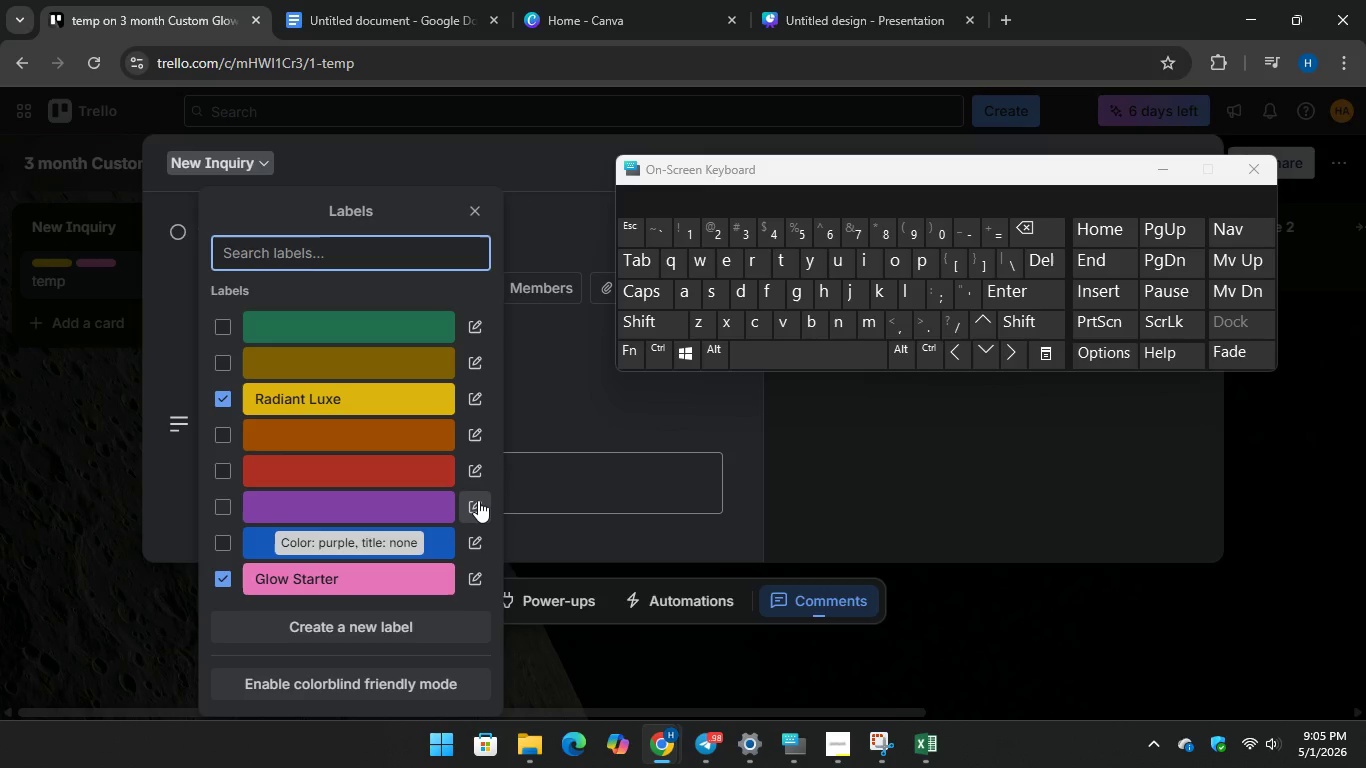 
left_click([478, 500])
 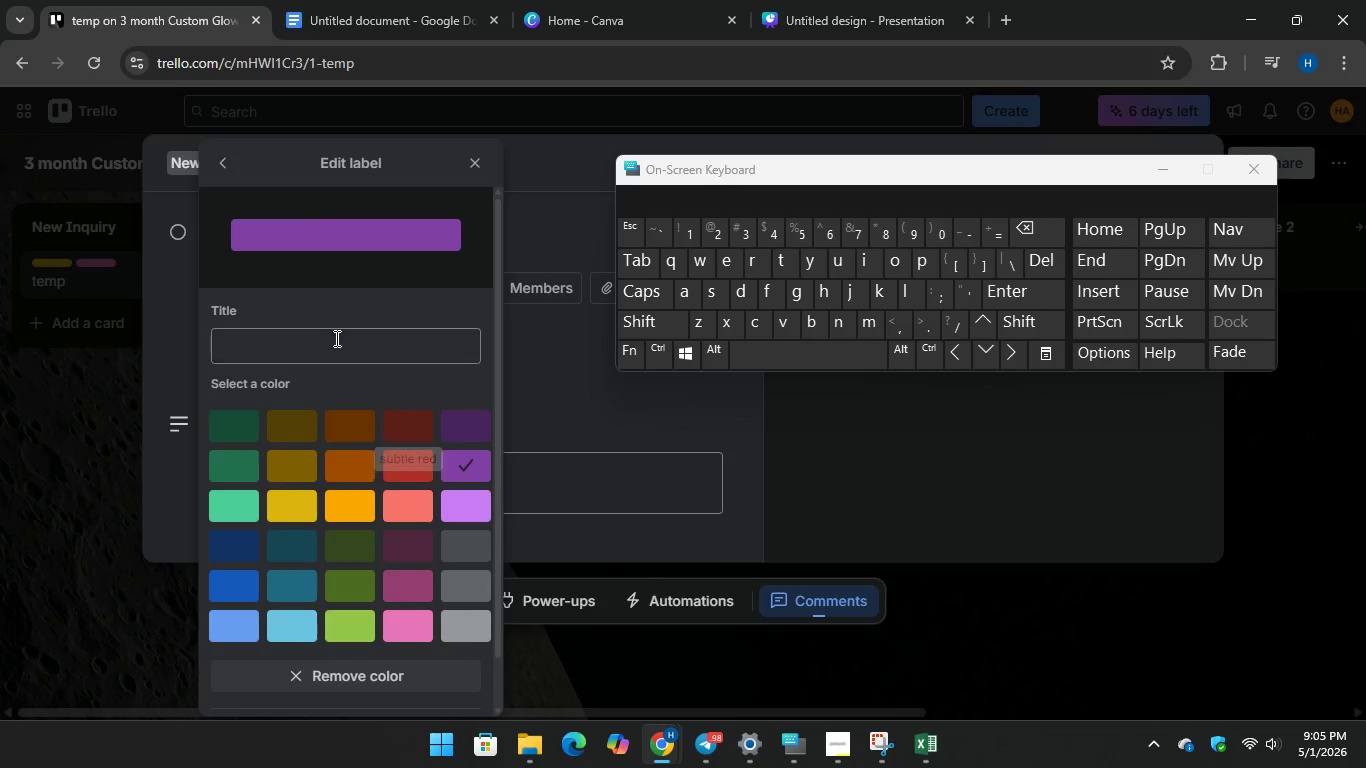 
left_click([335, 338])
 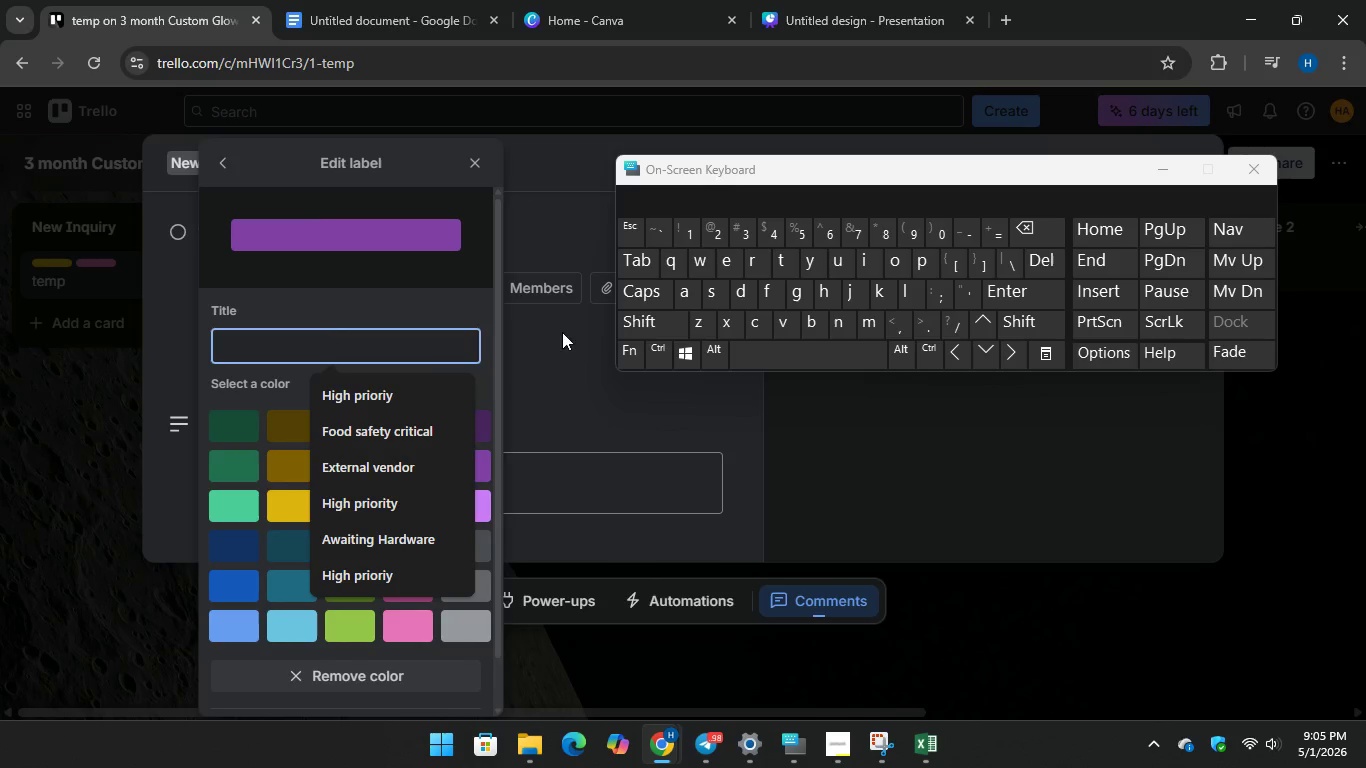 
type(ULtimate )
 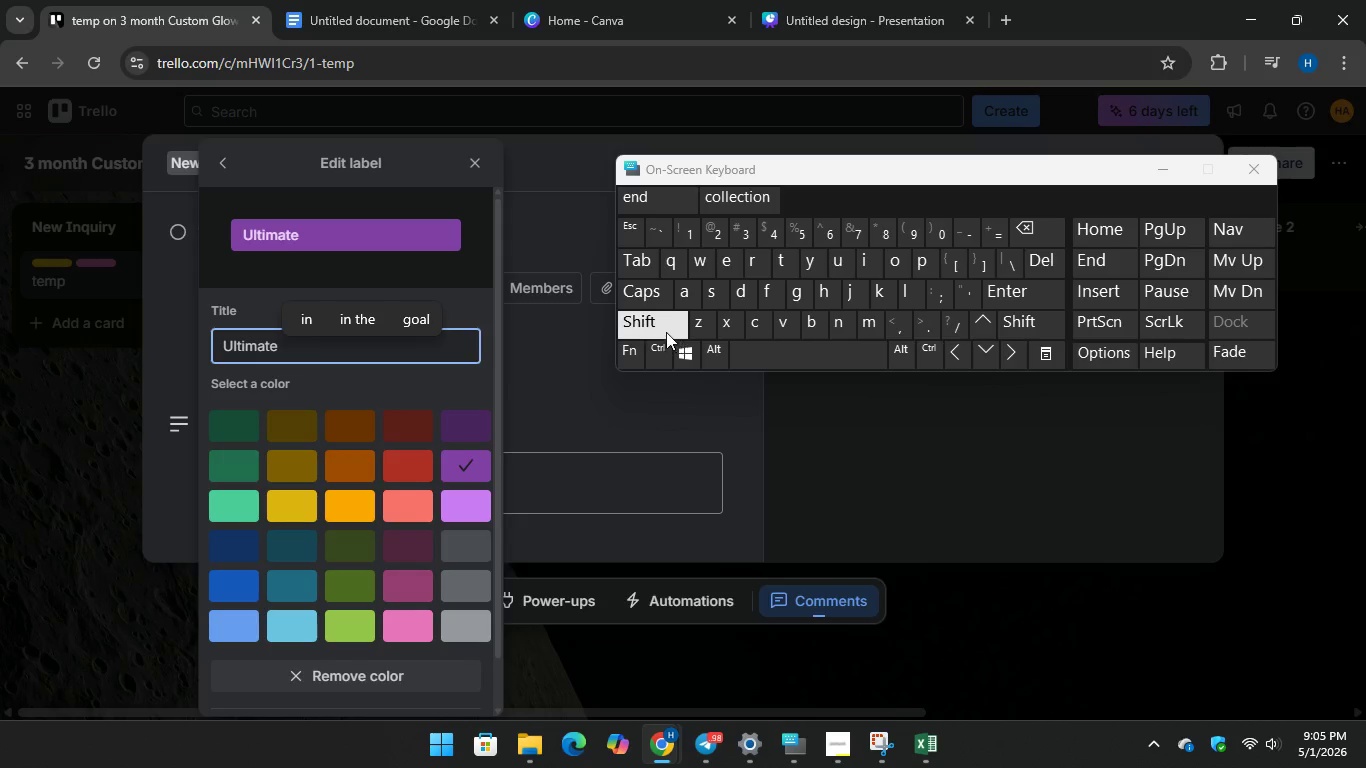 
type(Lumini)
 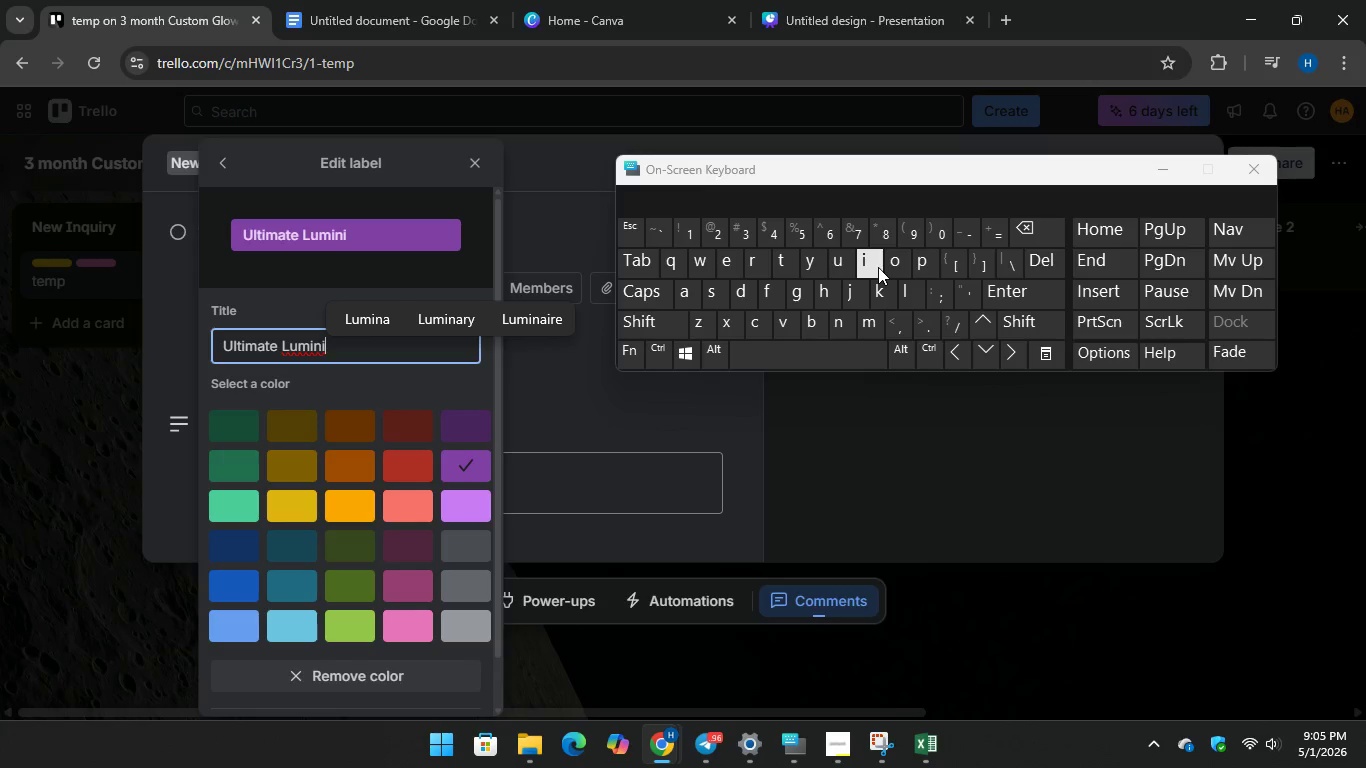 
wait(8.51)
 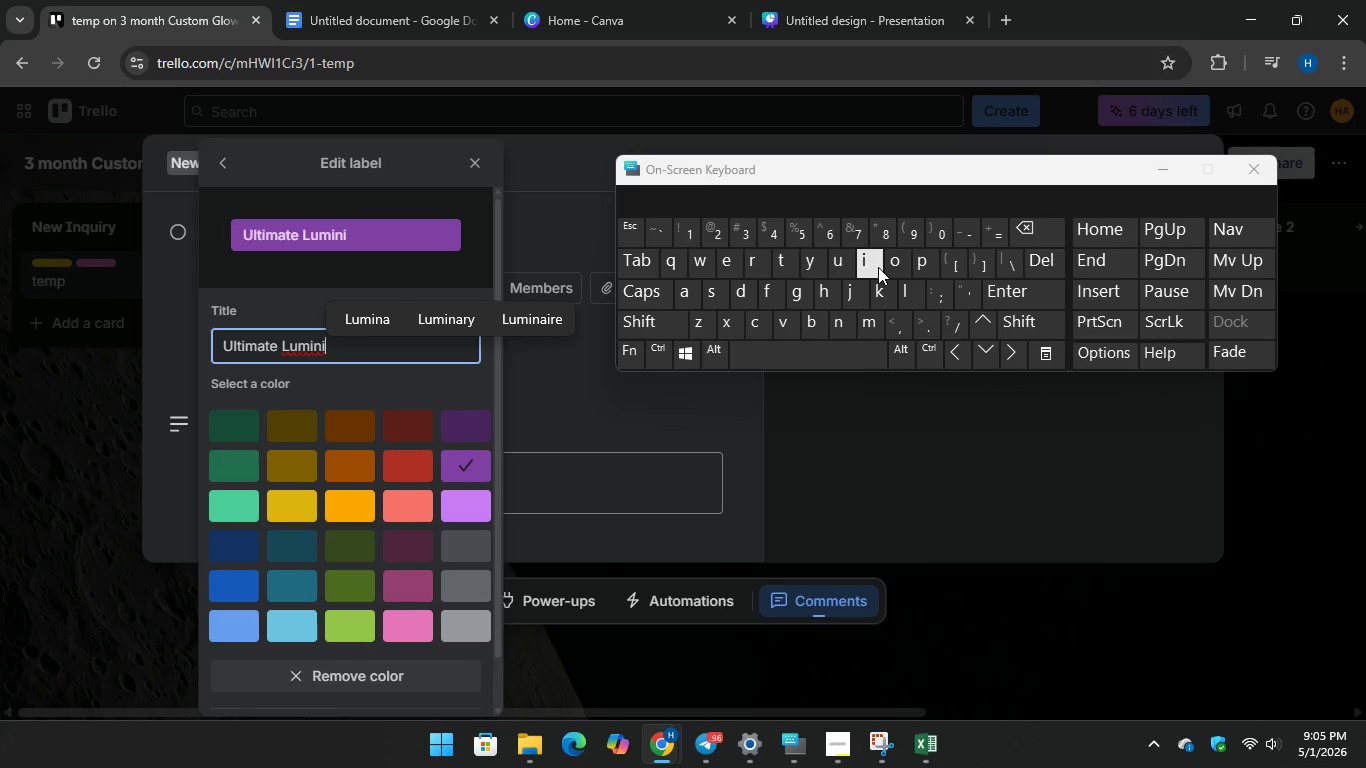 
key(Backspace)
type(ou)
 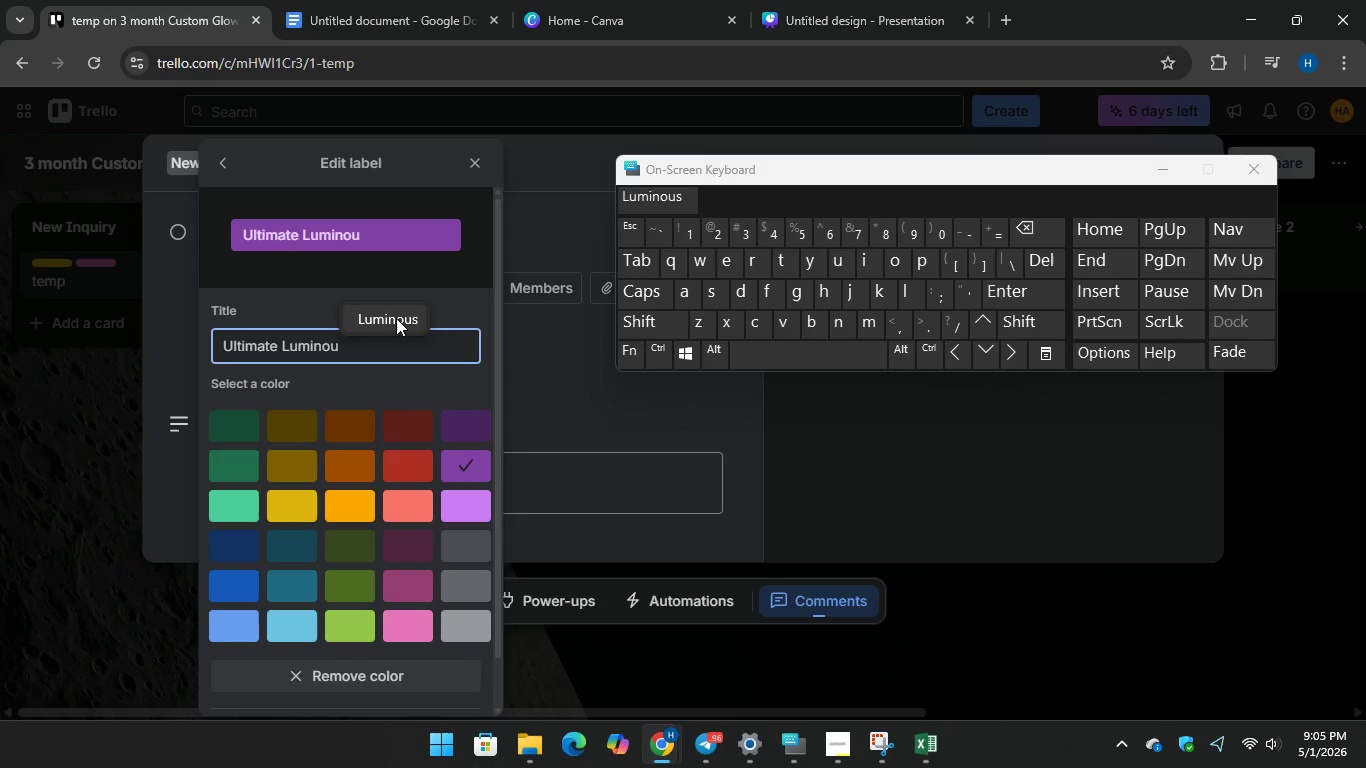 
left_click([396, 318])
 